 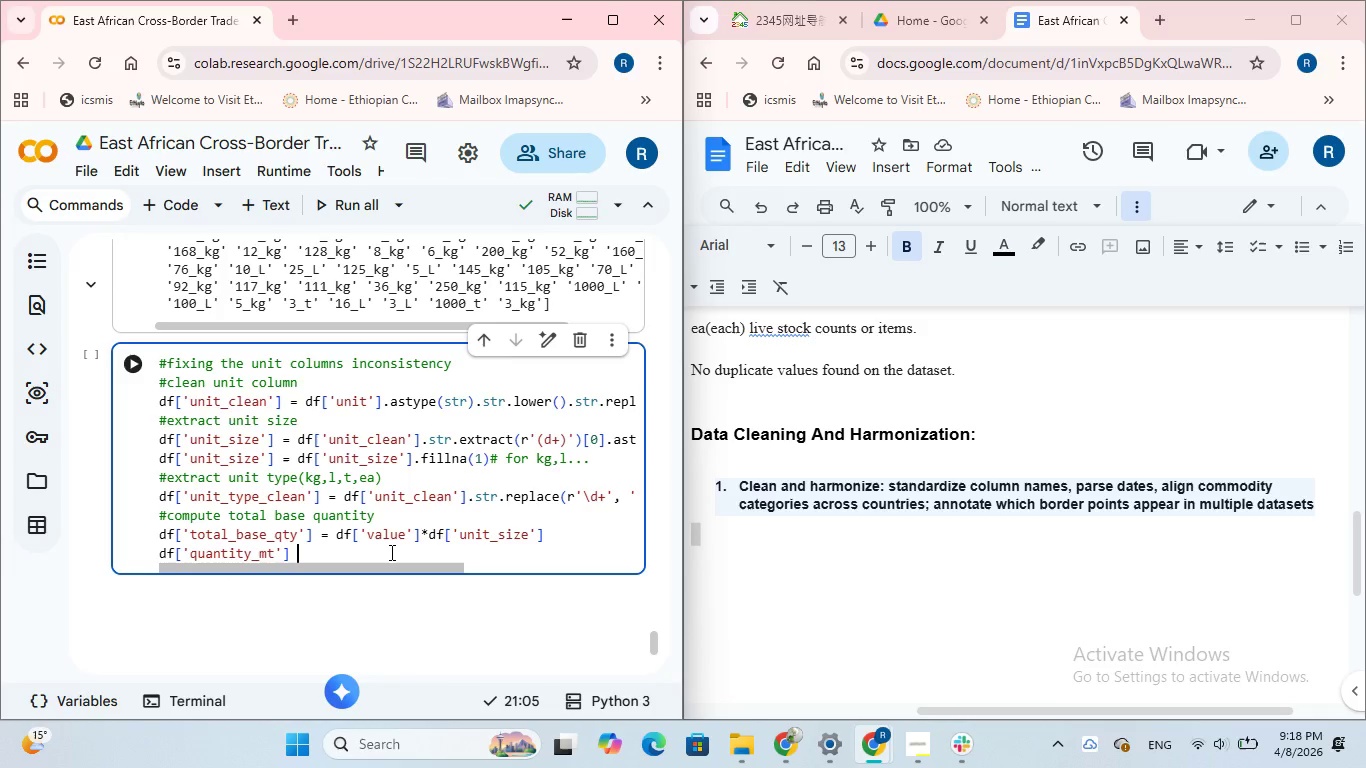 
key(Equal)
 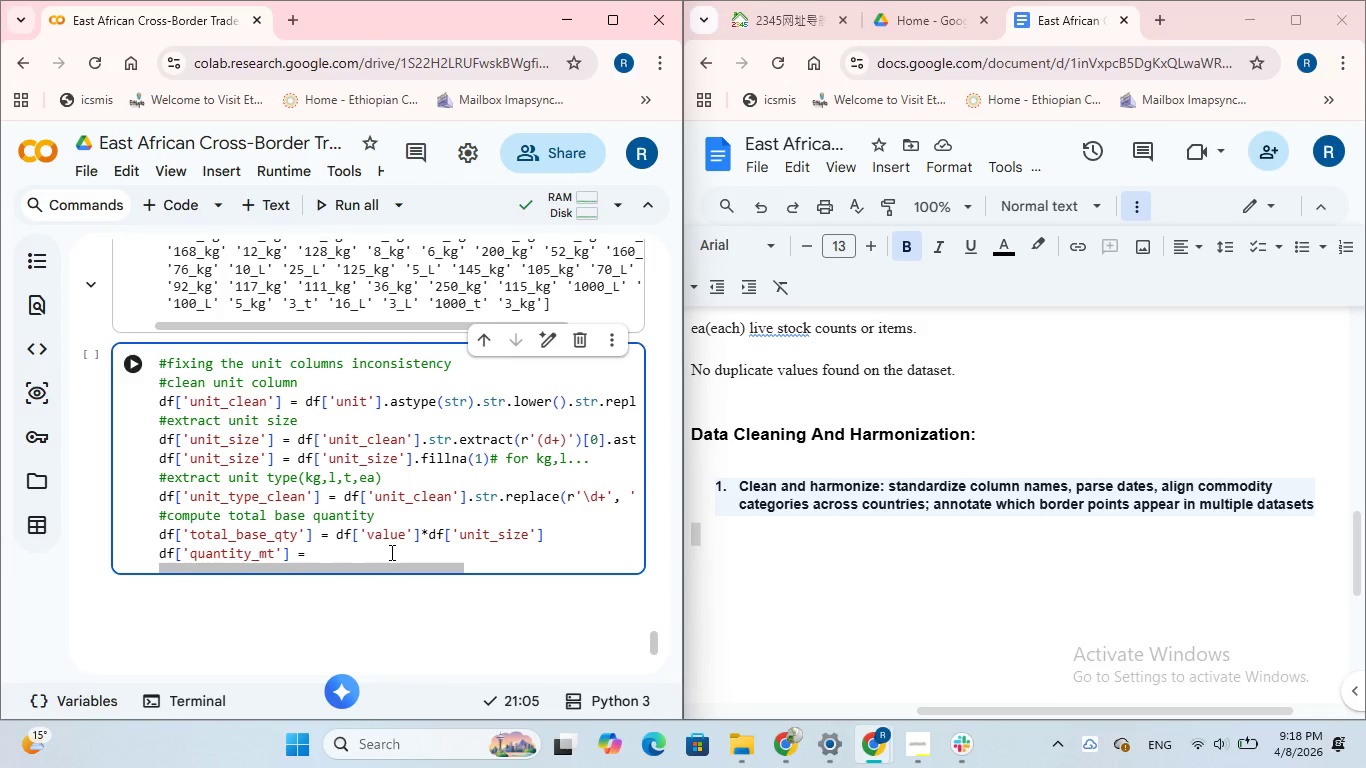 
key(0)
 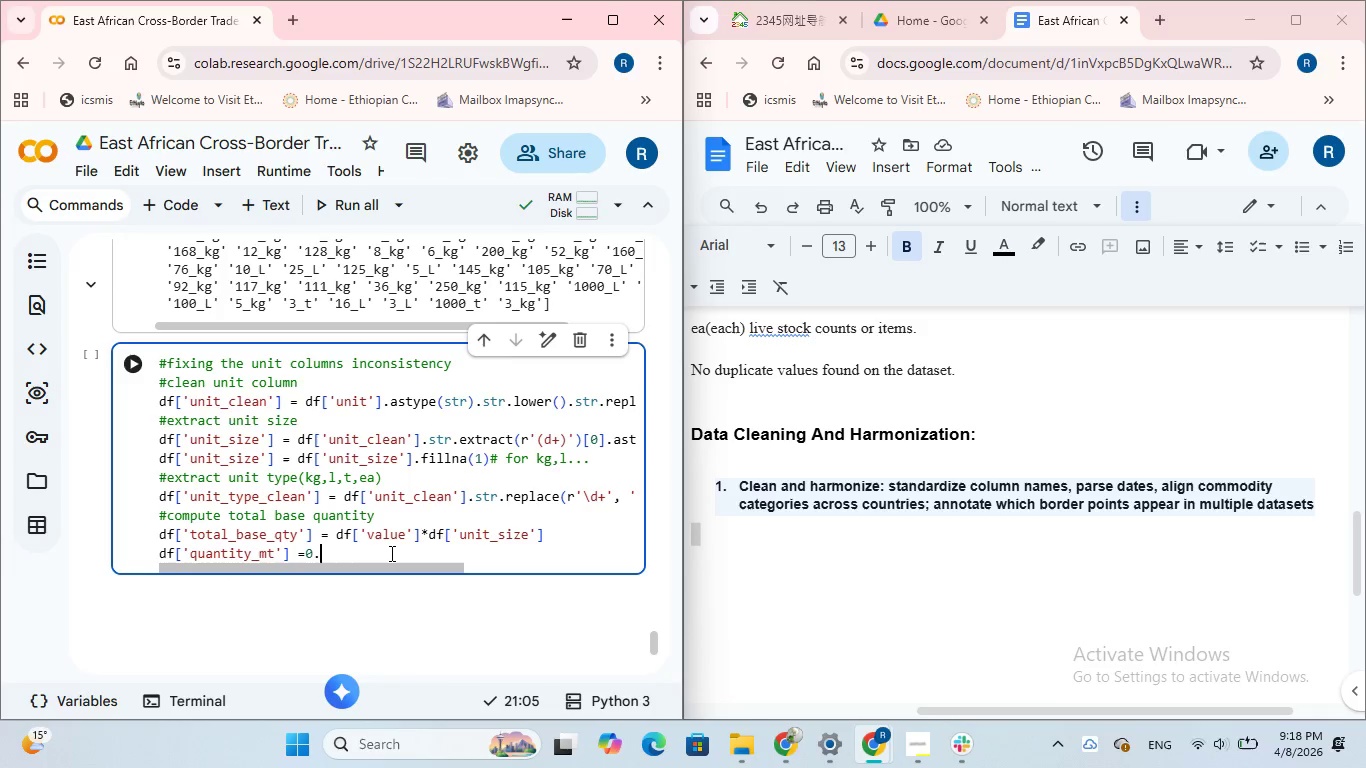 
key(Period)
 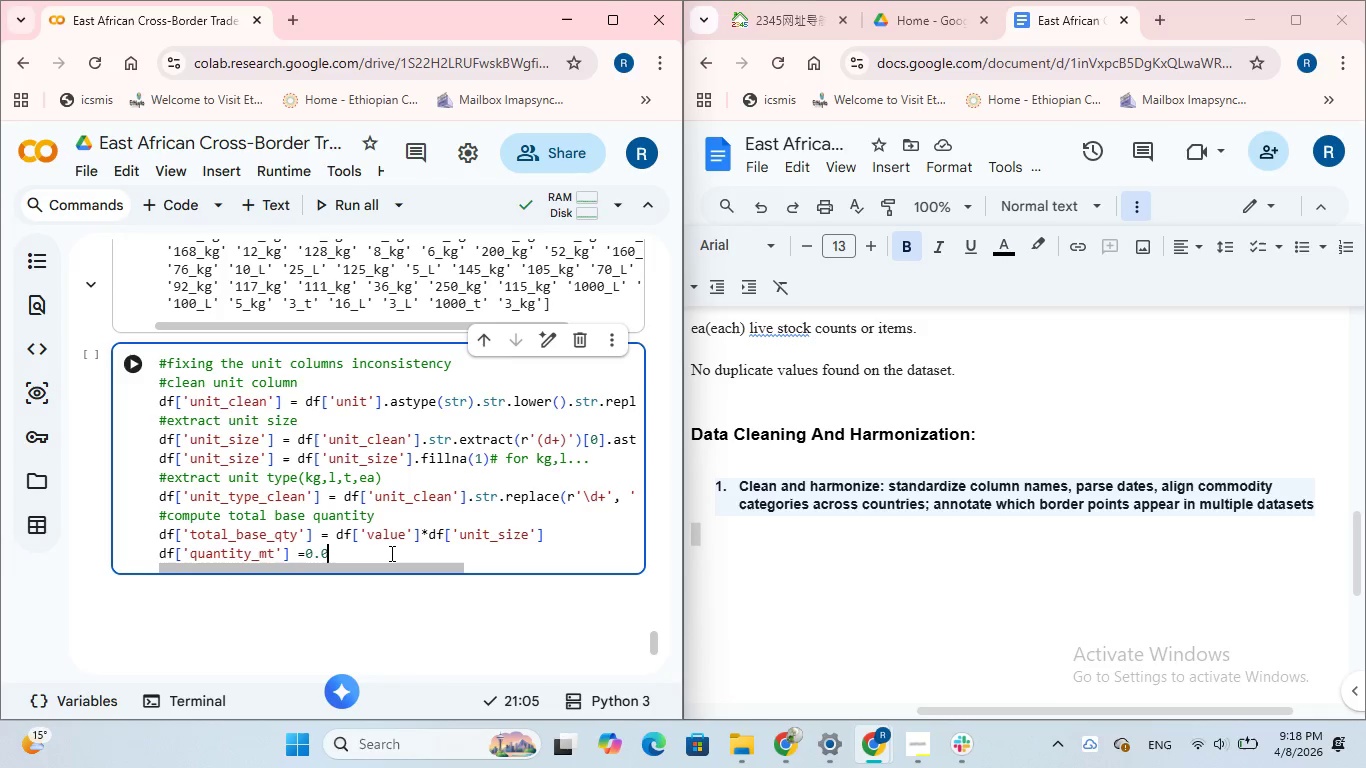 
key(0)
 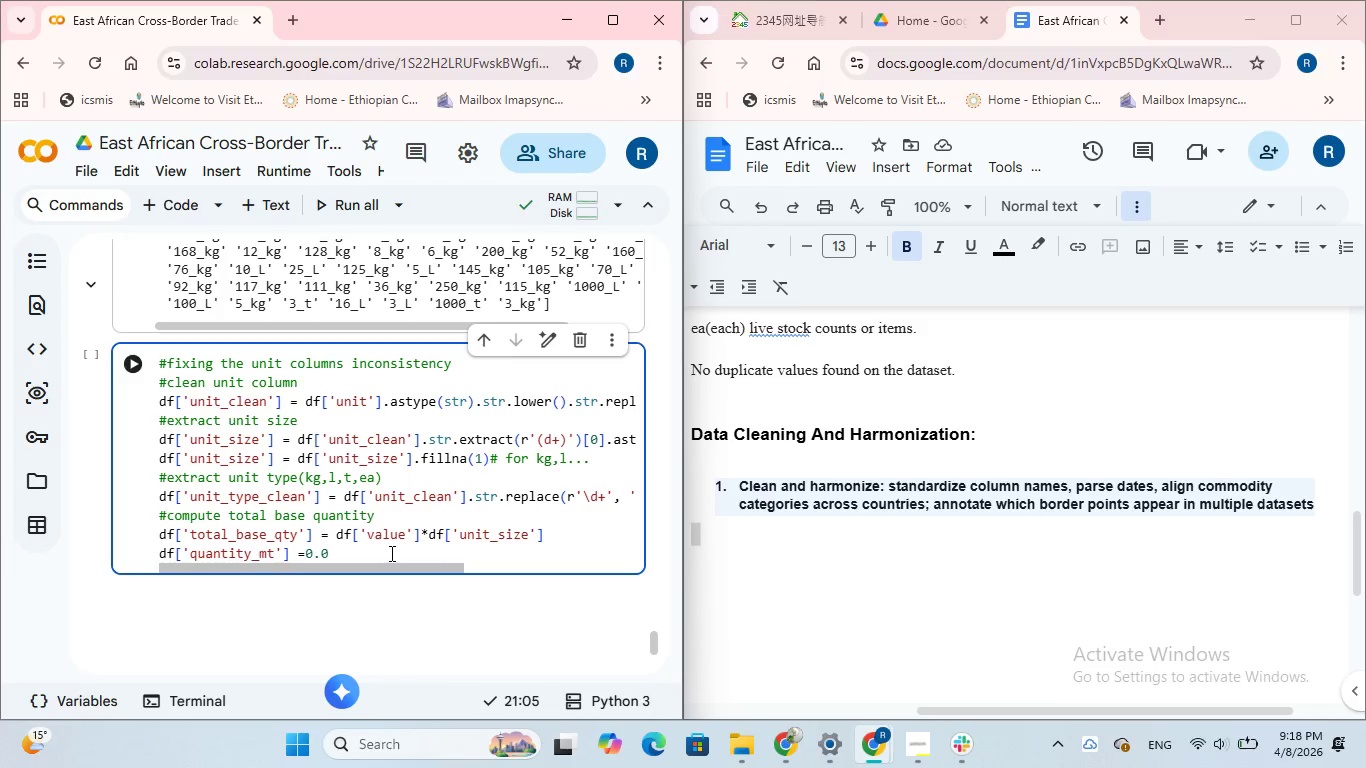 
key(Enter)
 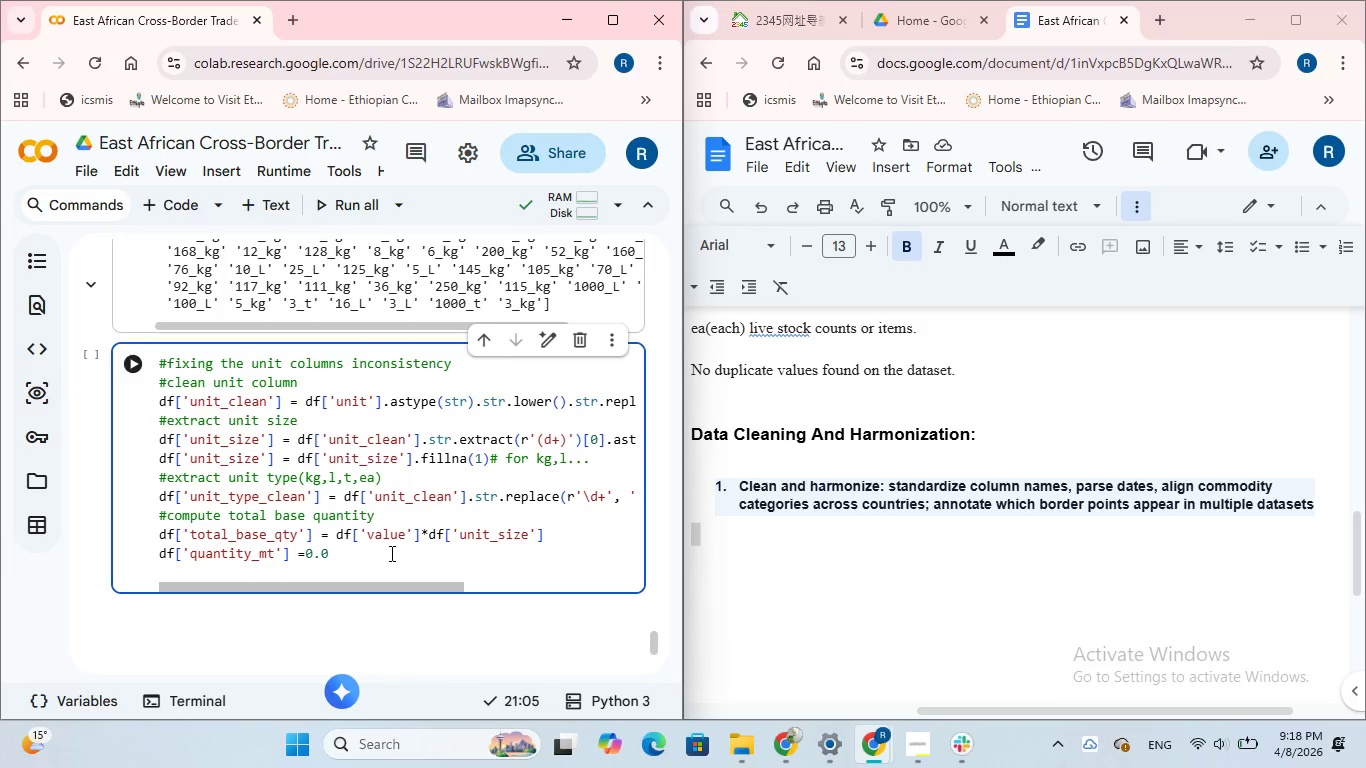 
key(Enter)
 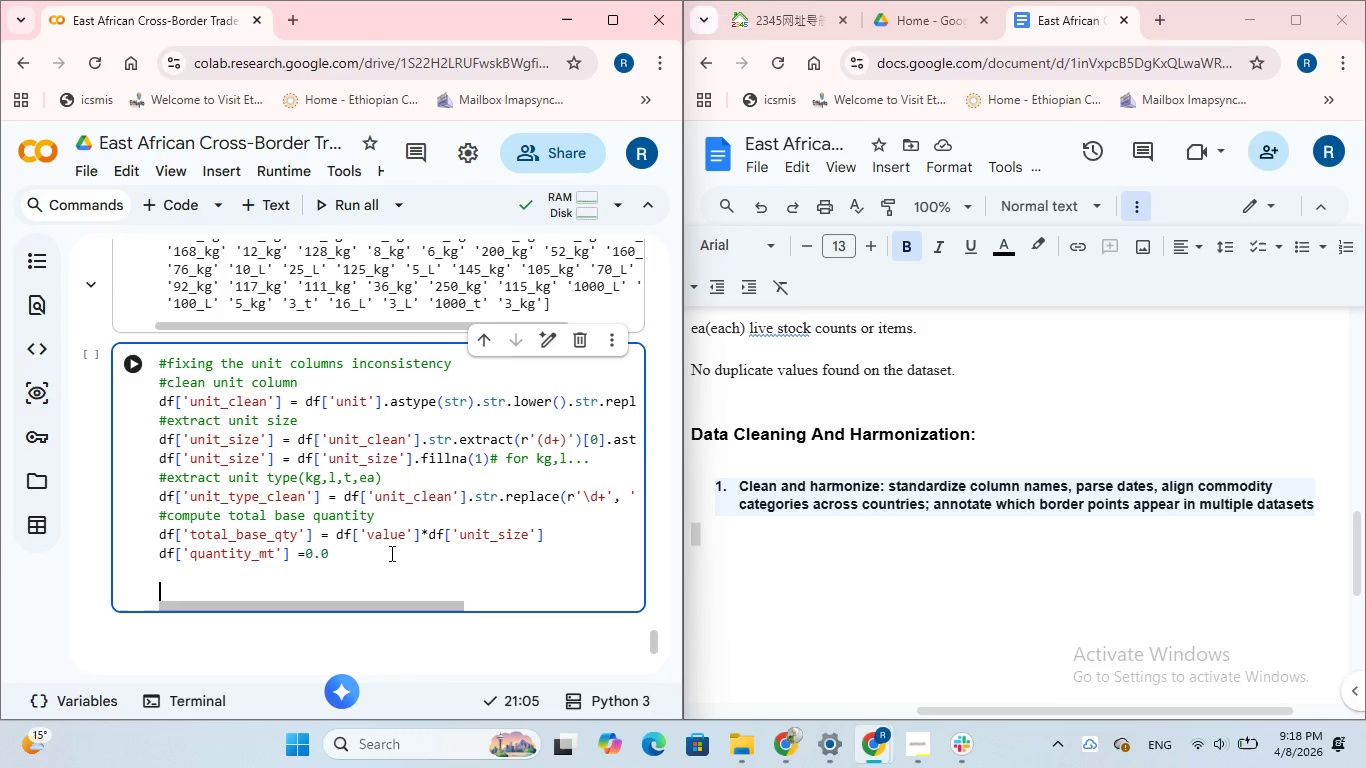 
key(Backspace)
type(#appli)
key(Backspace)
type(y conversation rules)
 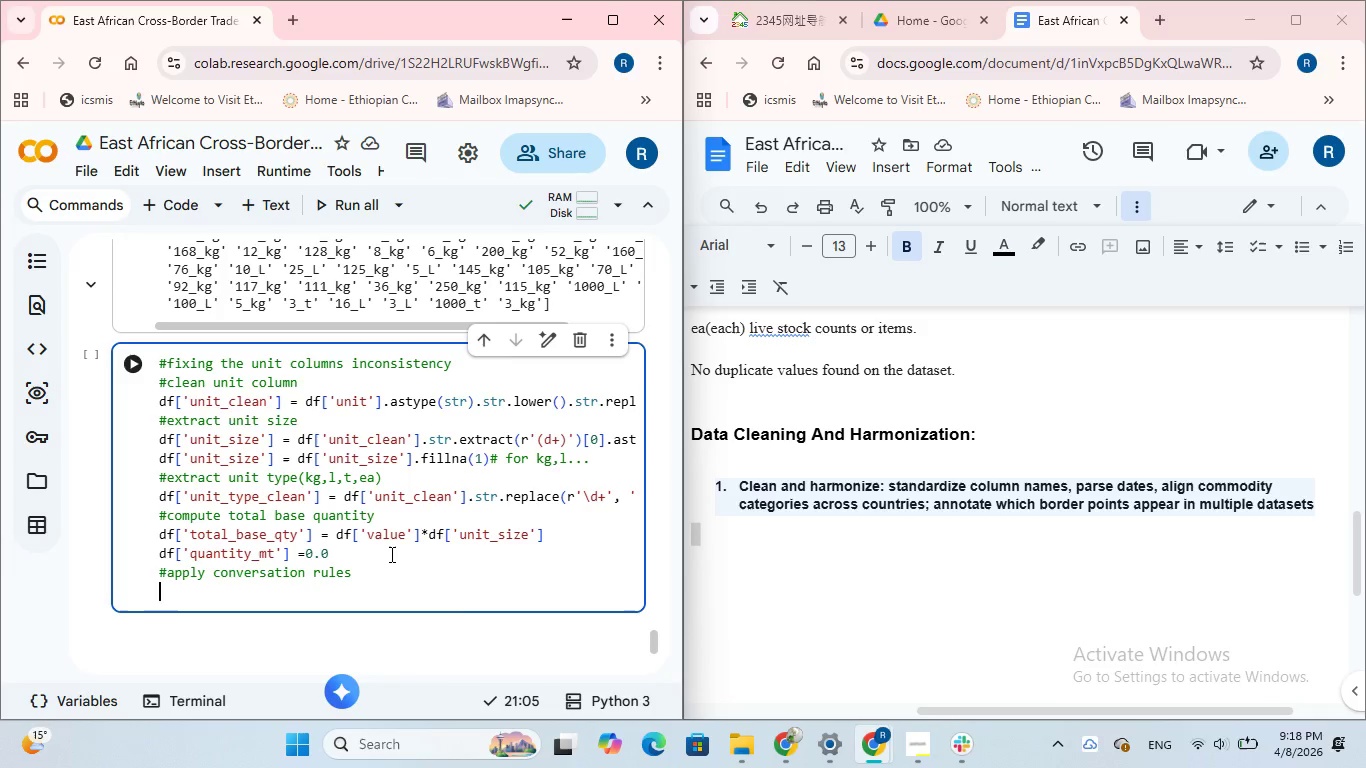 
key(Enter)
 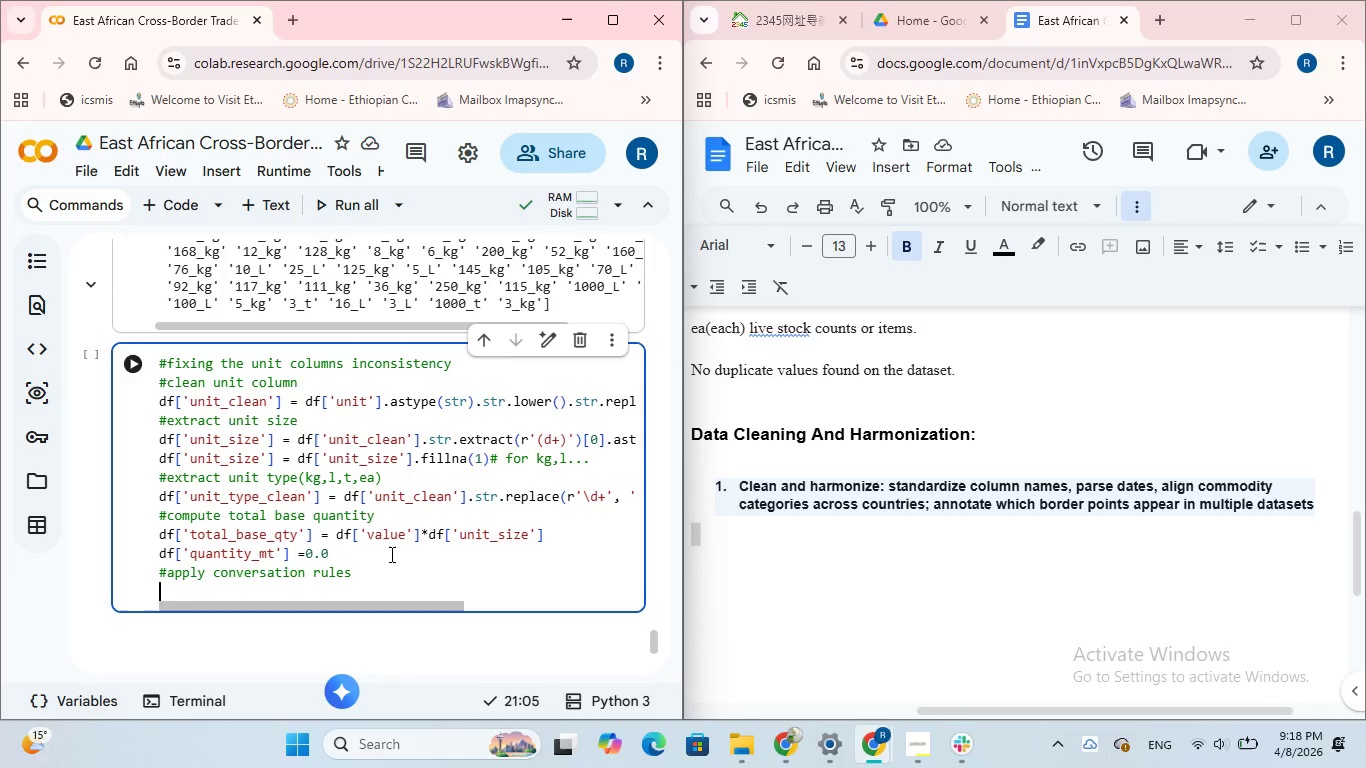 
type(mask_t = df['unit)
 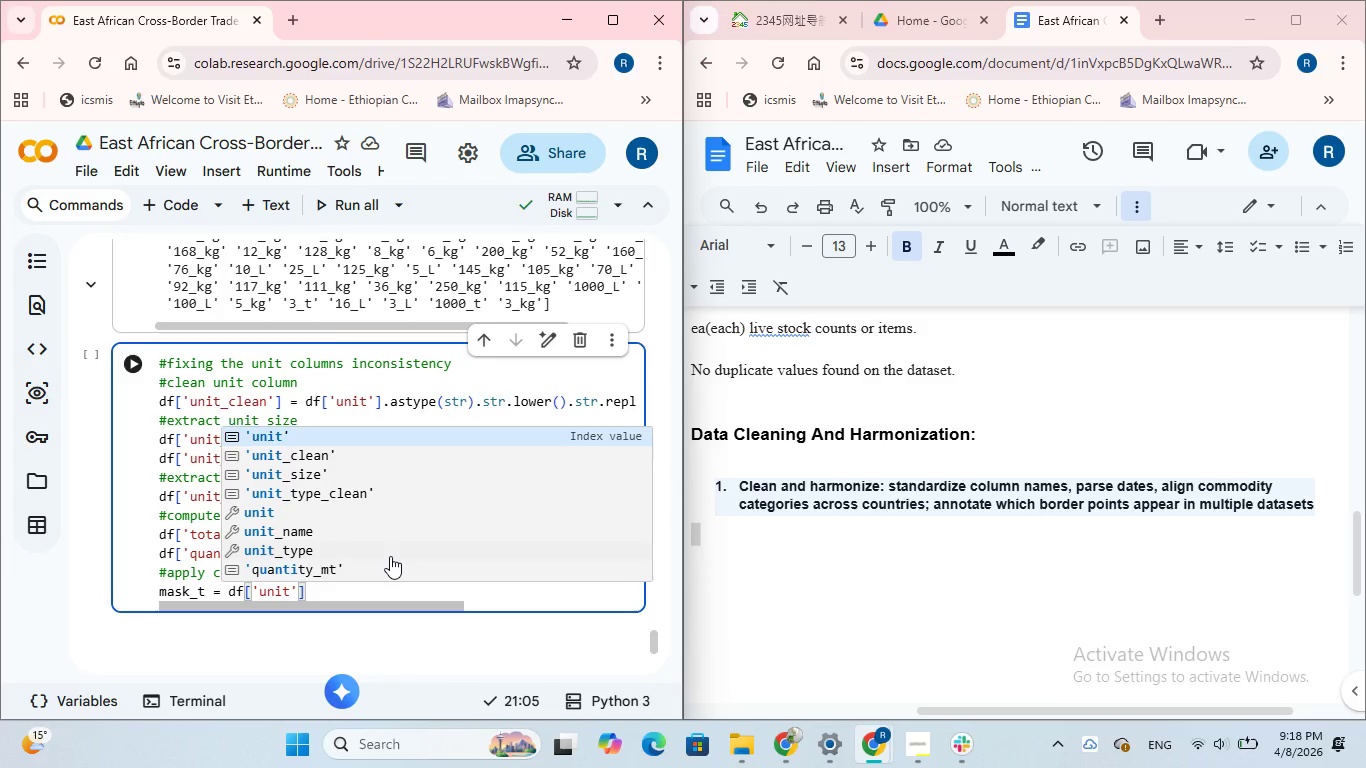 
left_click([343, 491])
 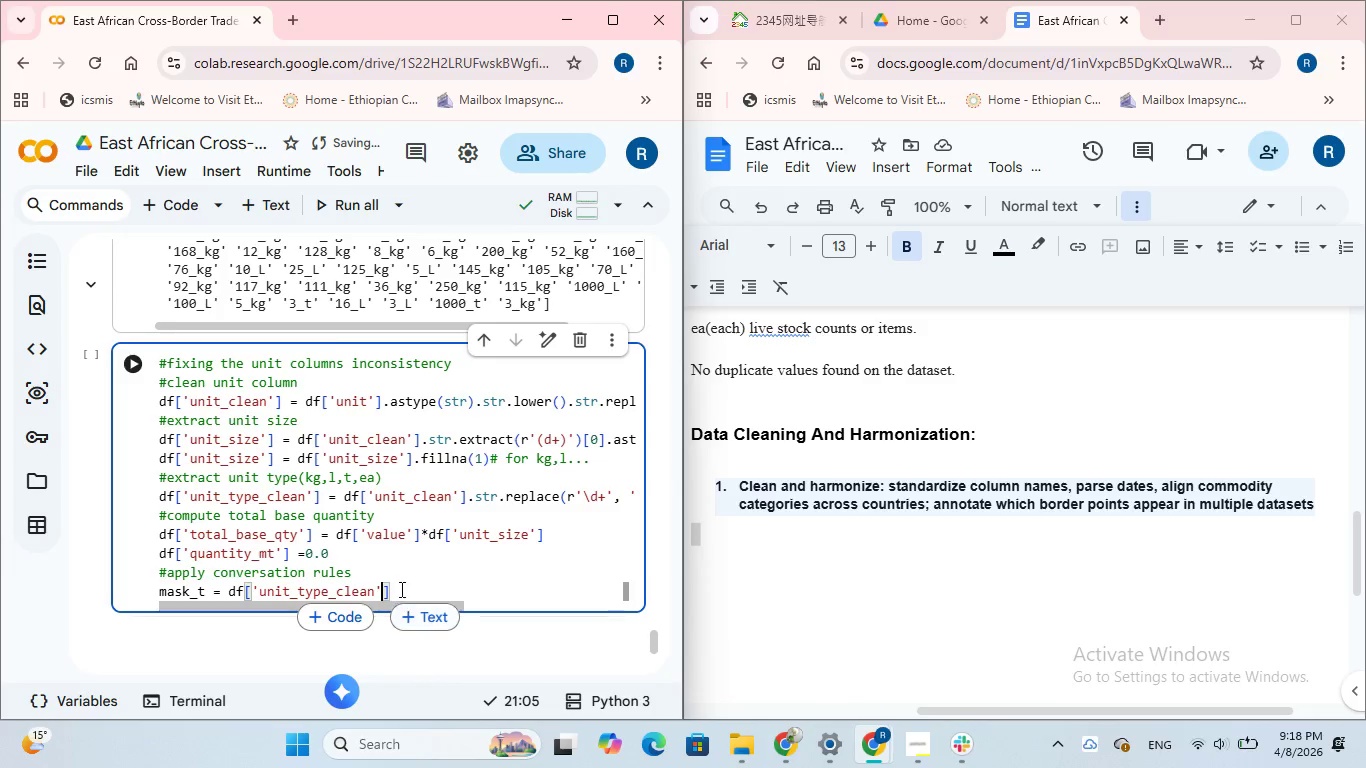 
left_click([402, 587])
 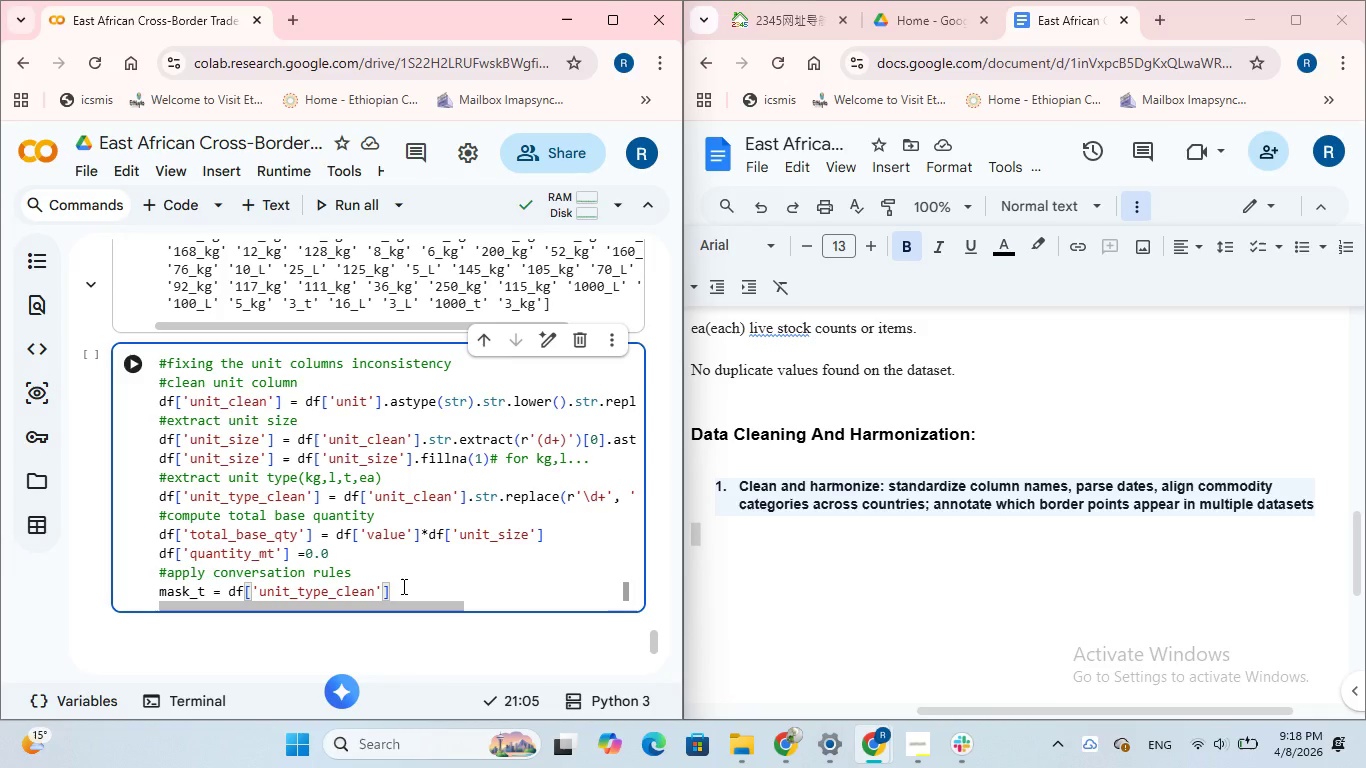 
wait(5.94)
 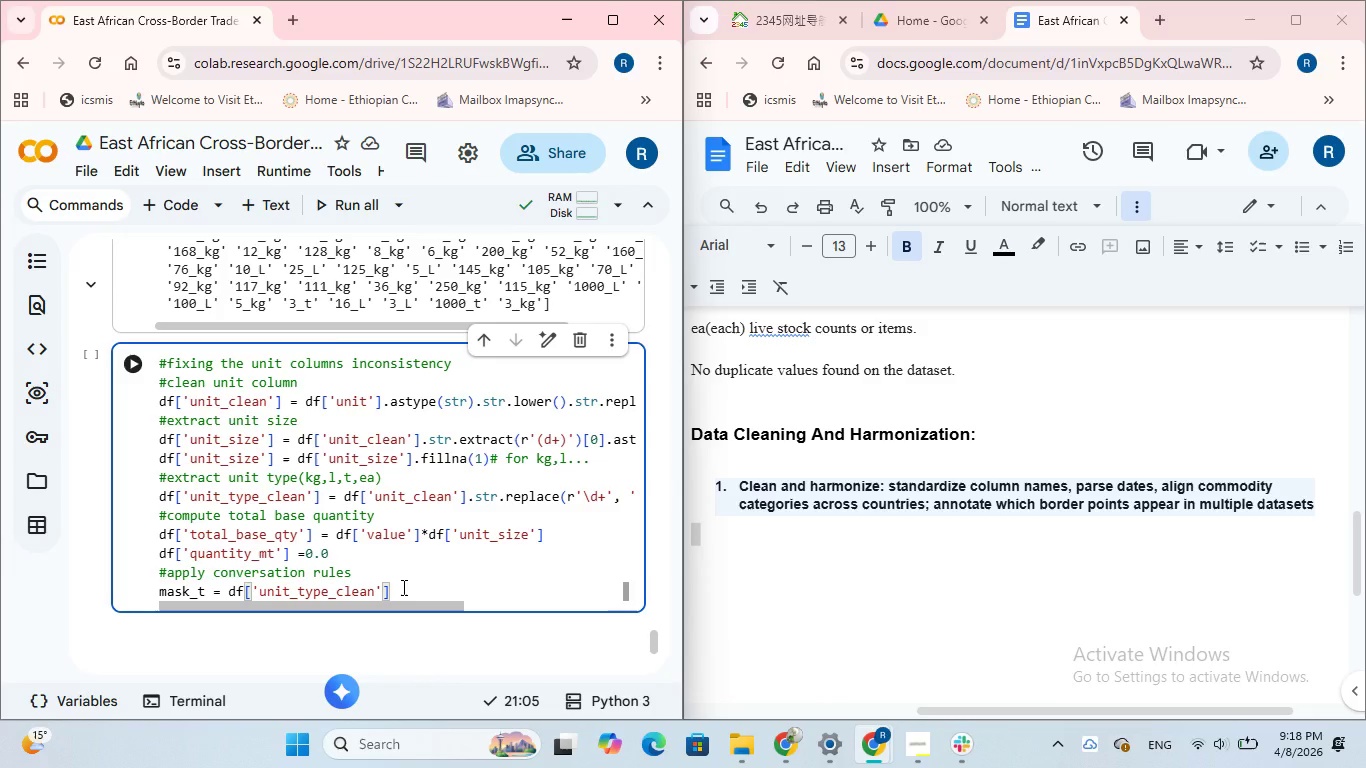 
key(Space)
 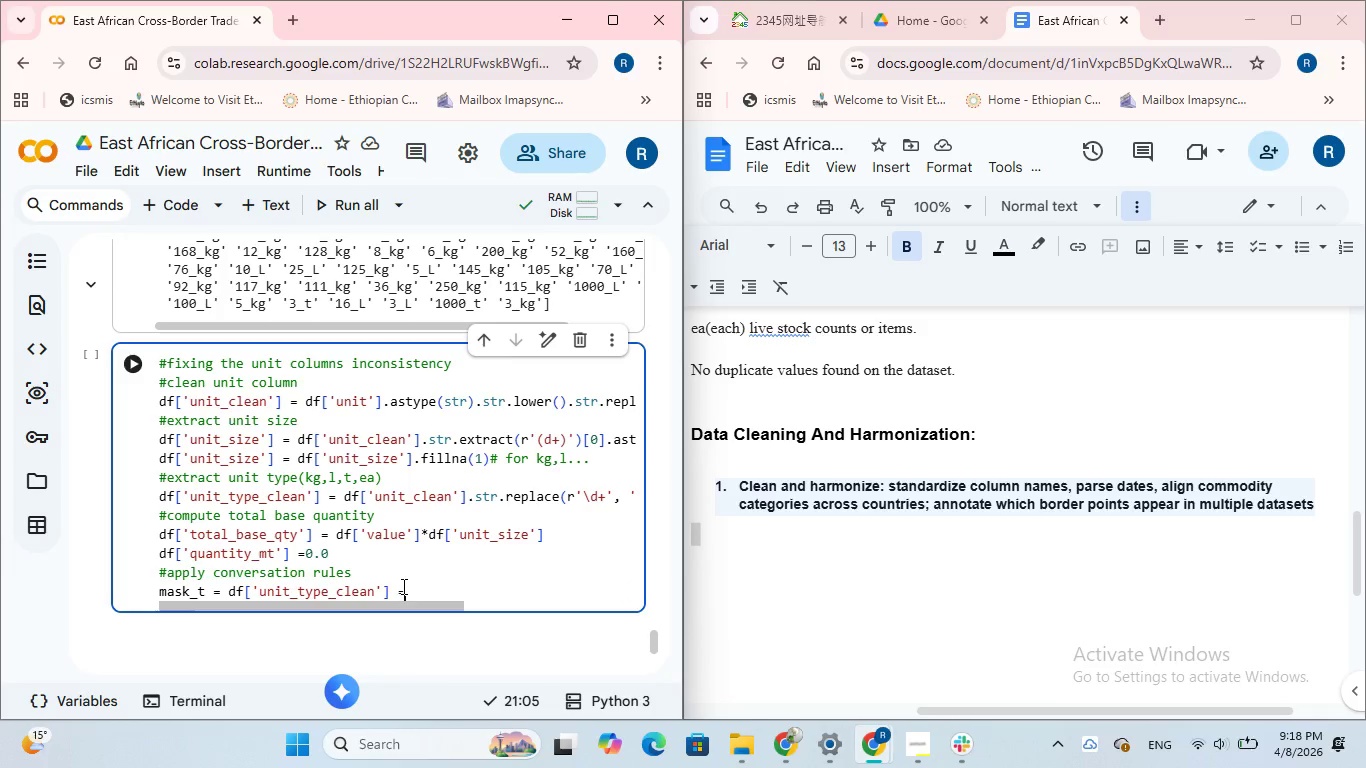 
key(Equal)
 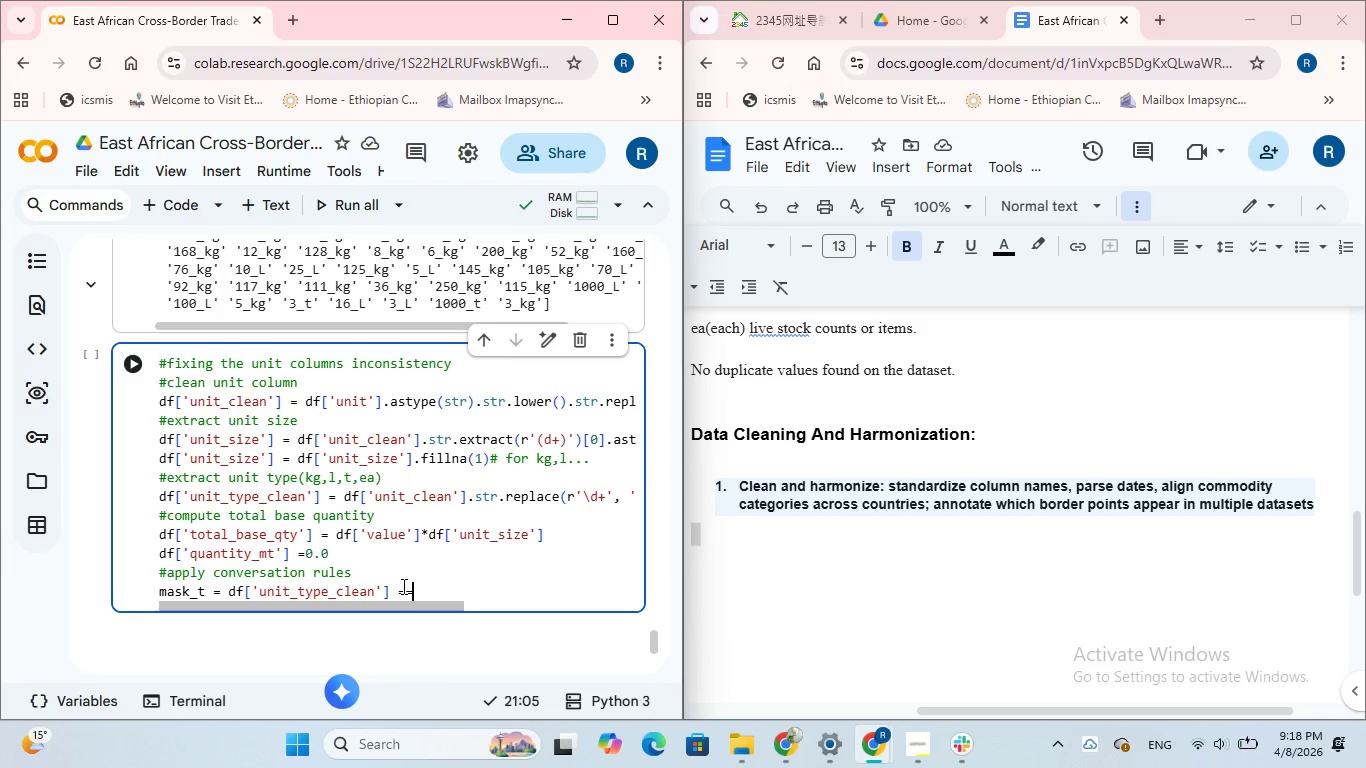 
key(Equal)
 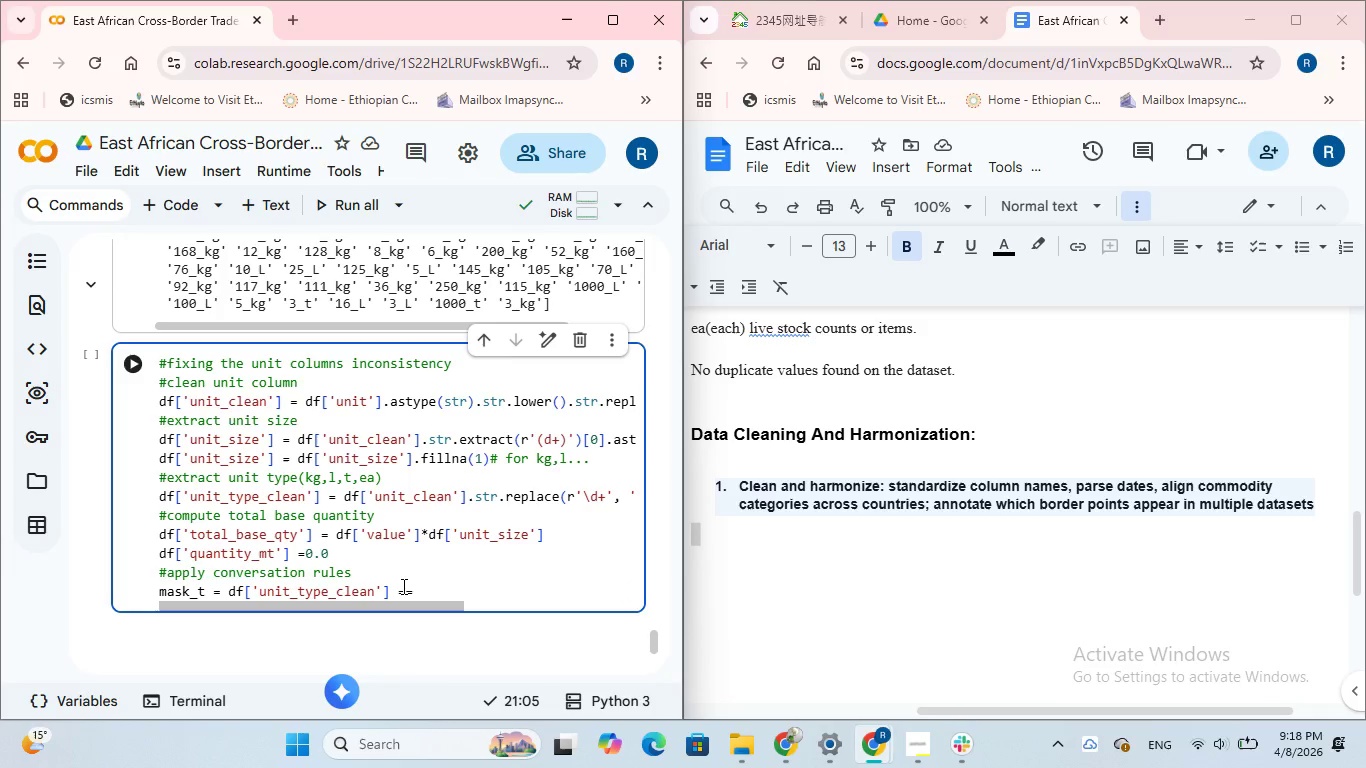 
key(Quote)
 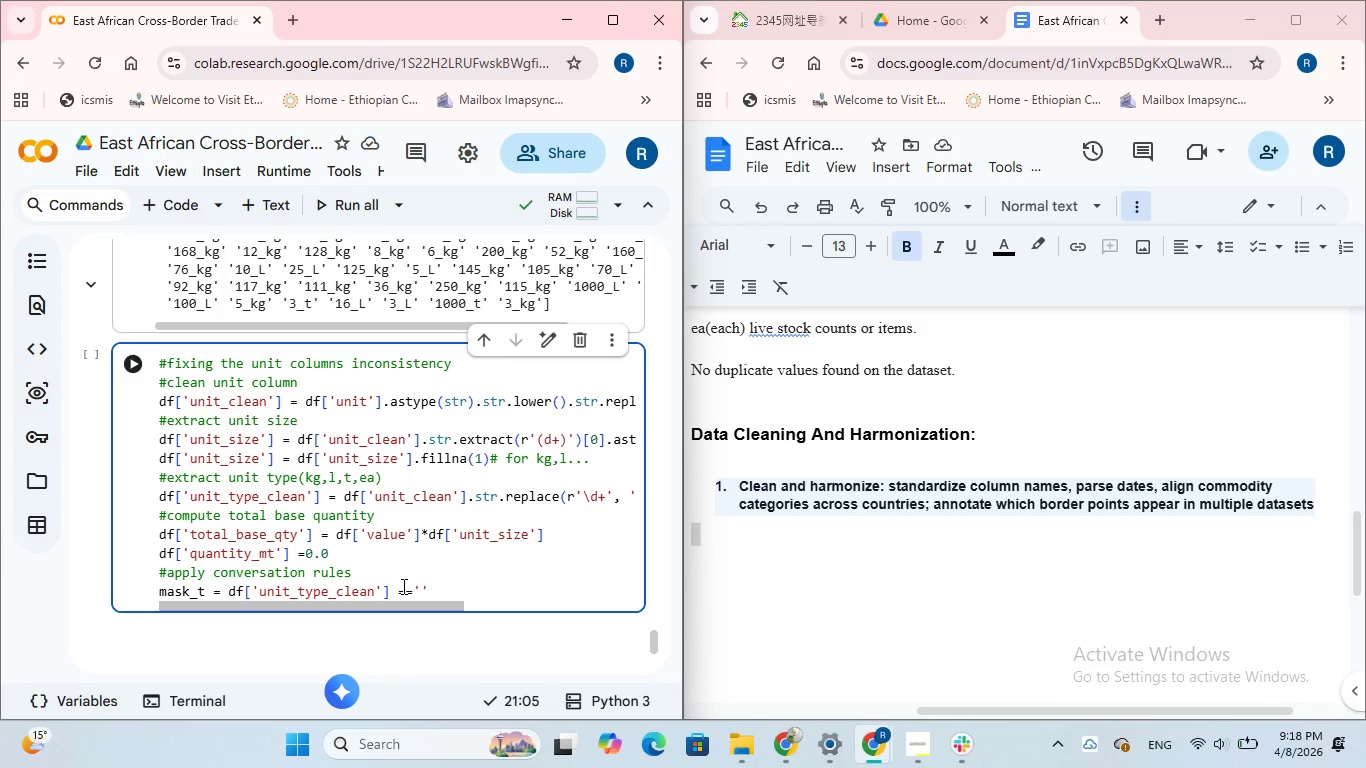 
key(T)
 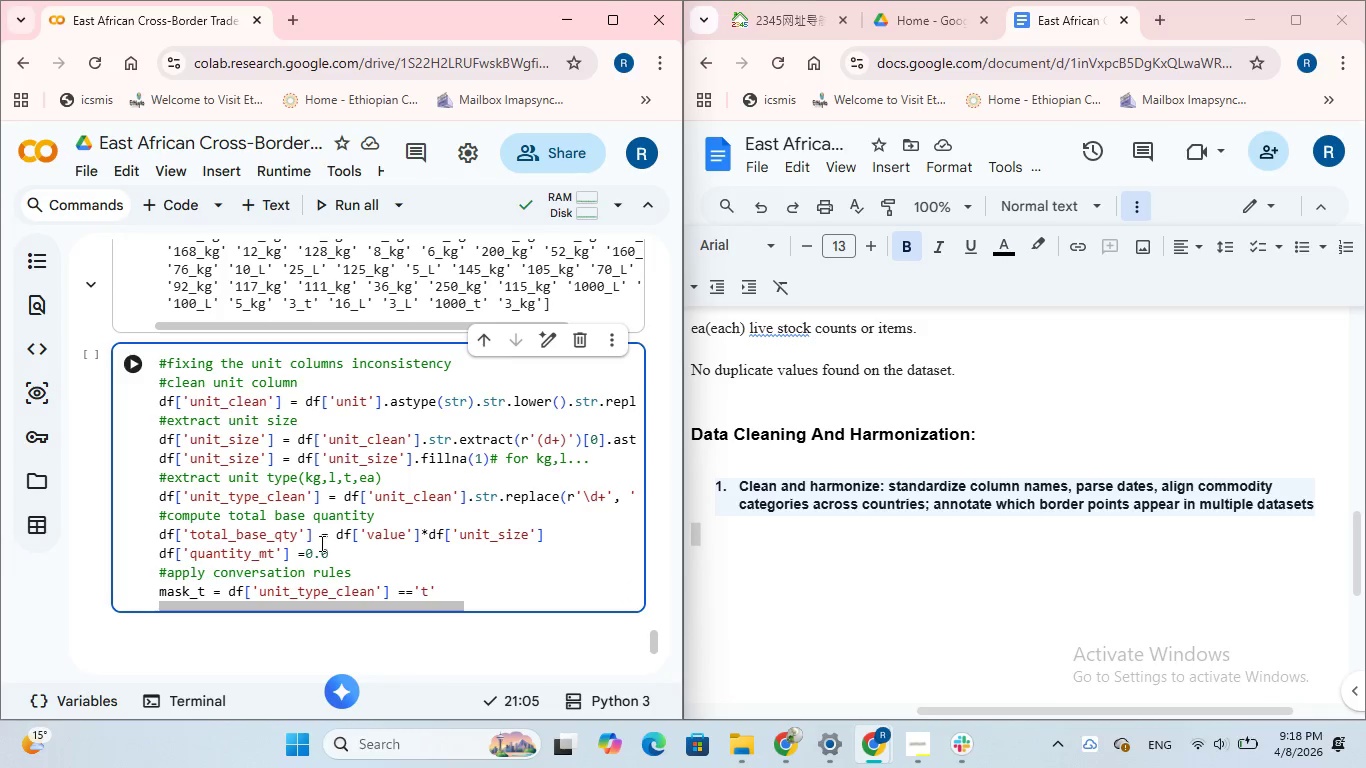 
left_click([351, 557])
 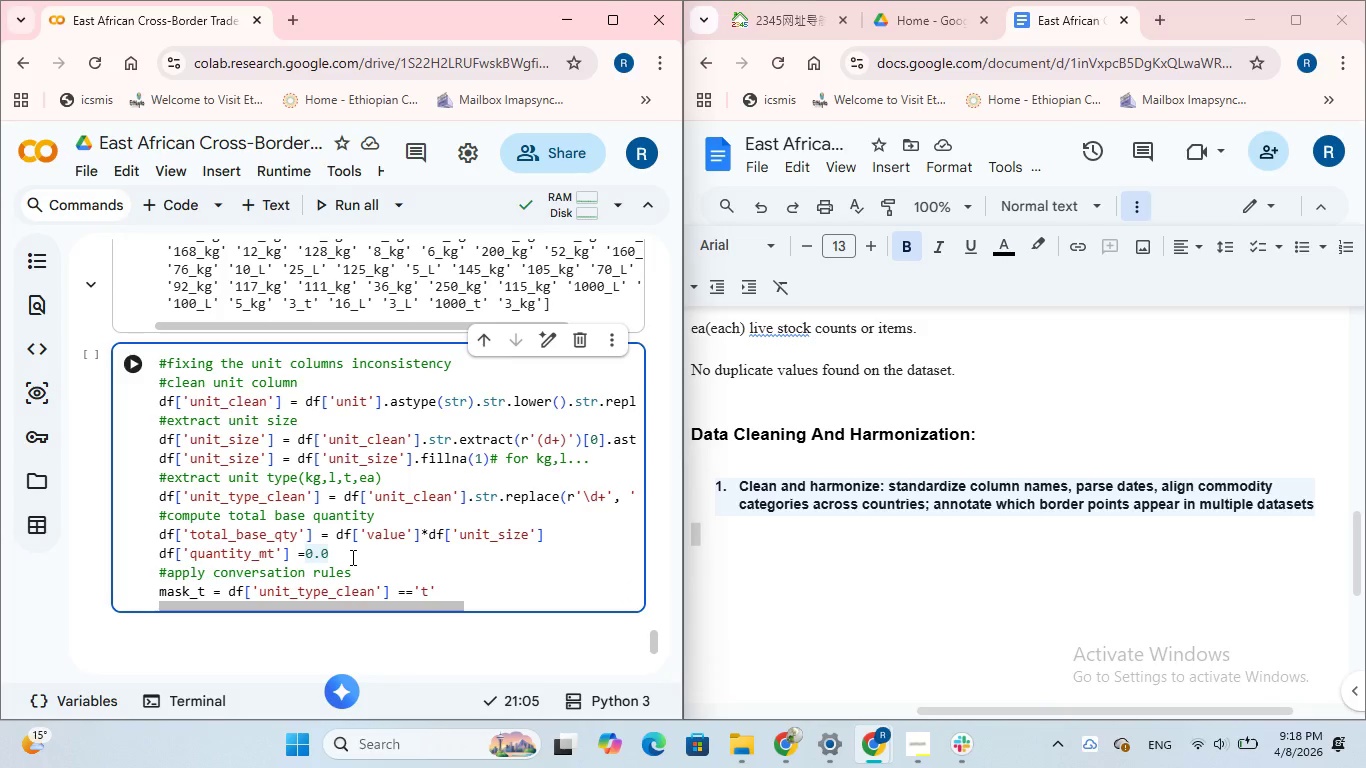 
type( #ton)
 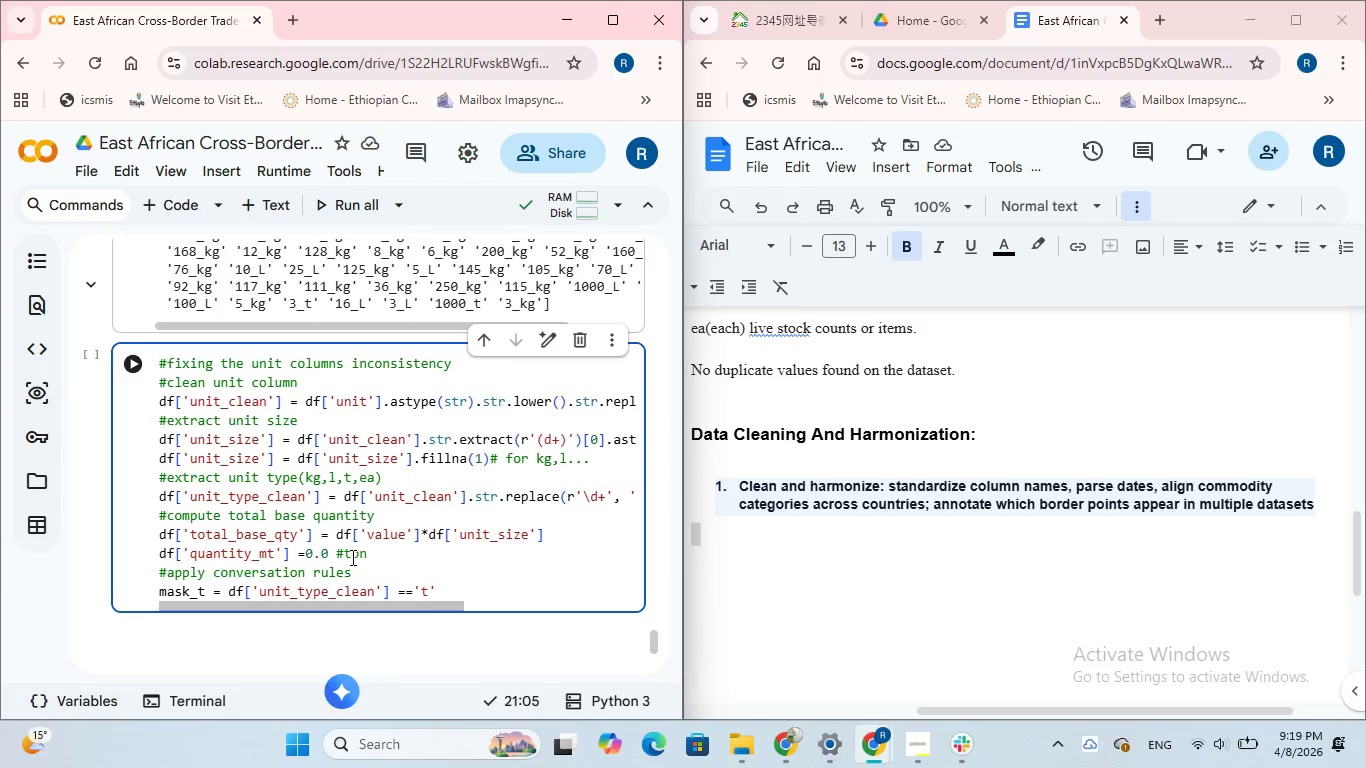 
left_click([461, 586])
 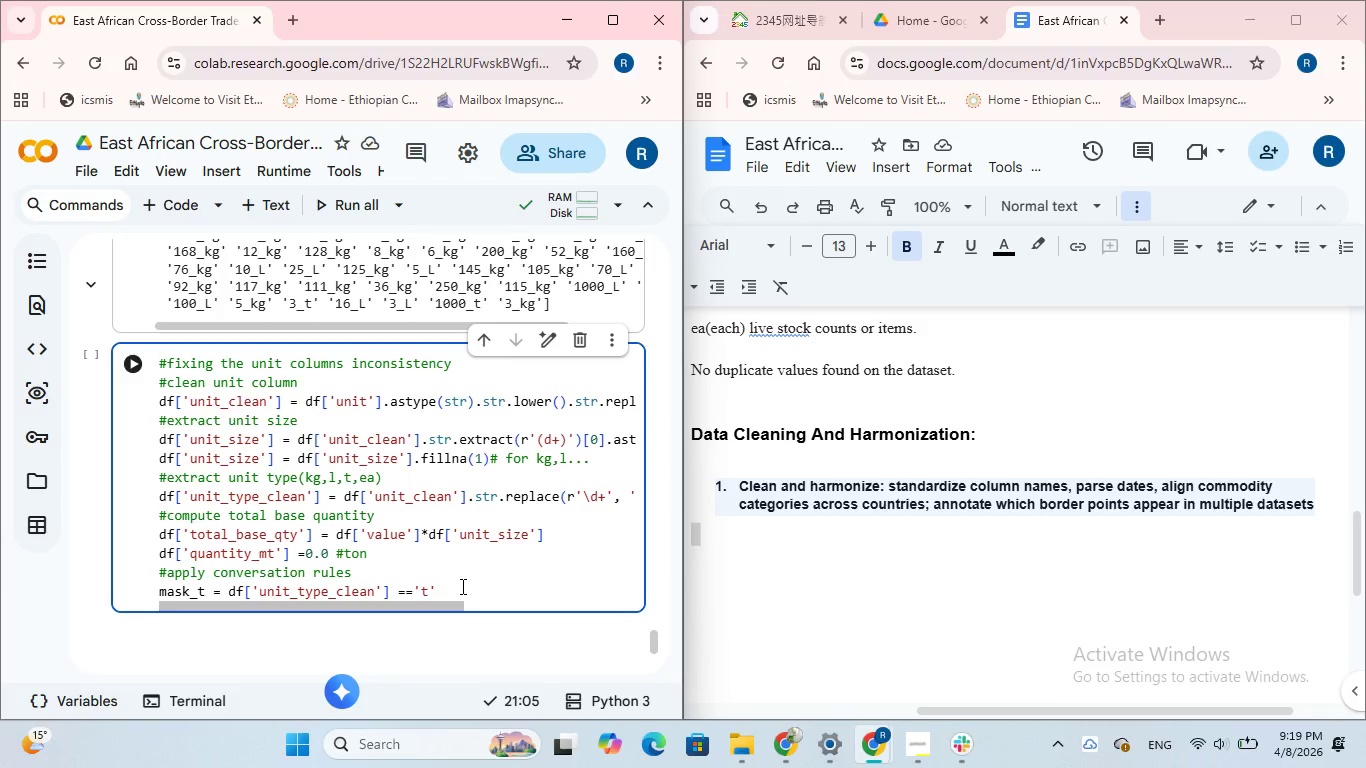 
key(Enter)
 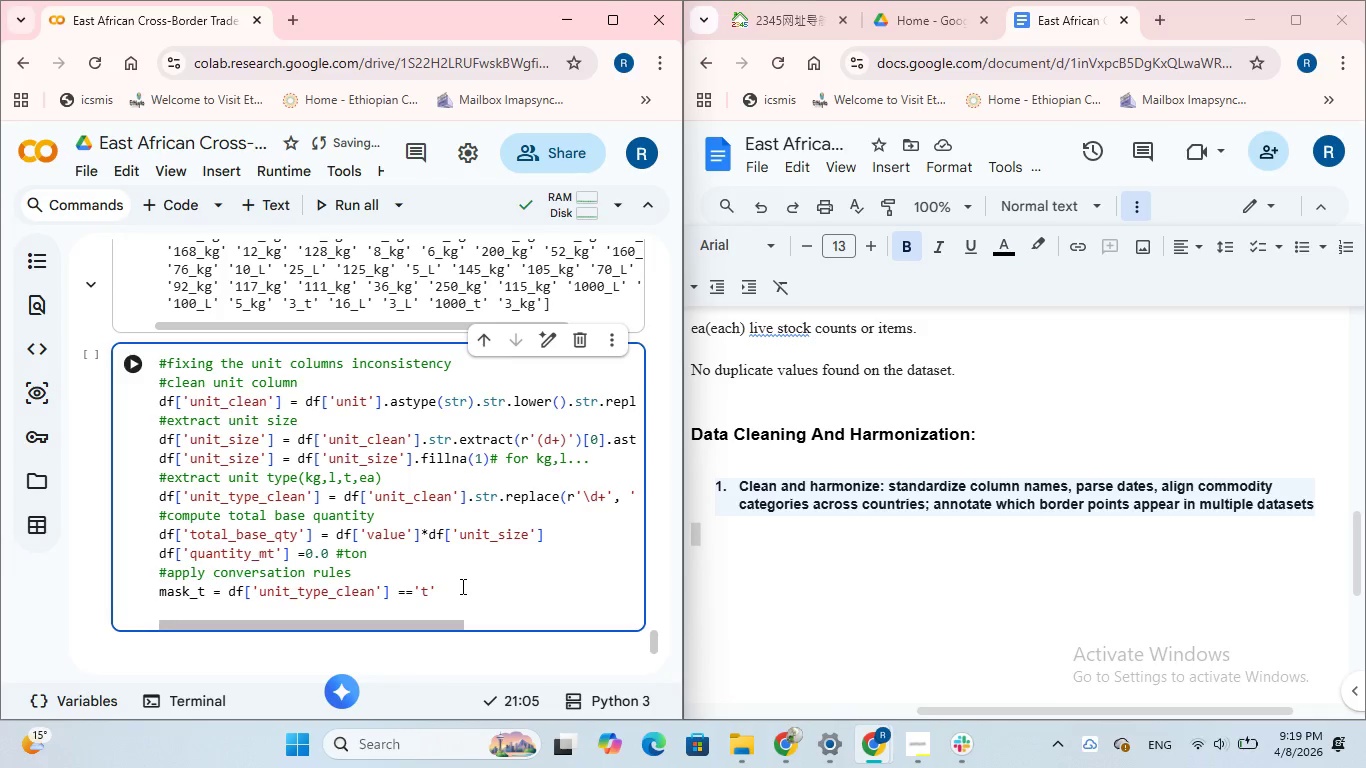 
wait(15.39)
 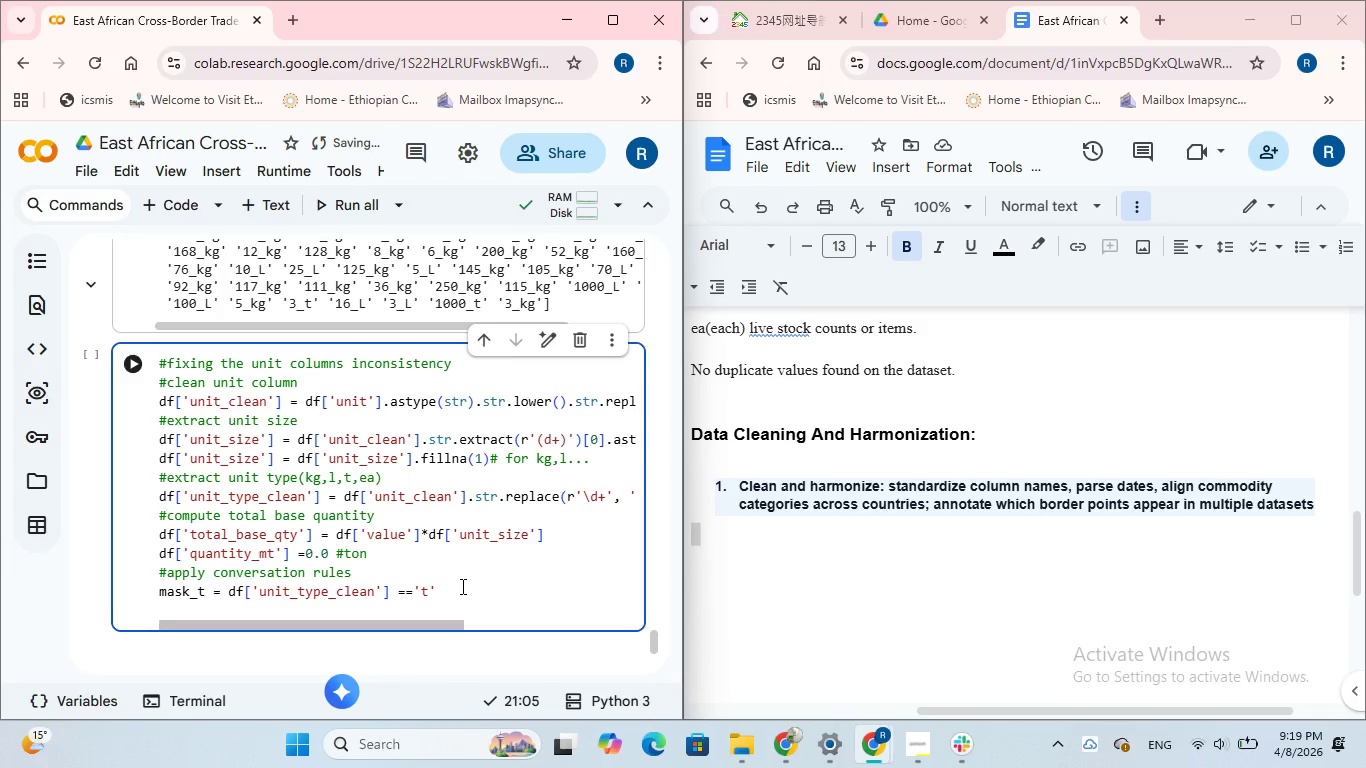 
type(mask_kg_l = )
 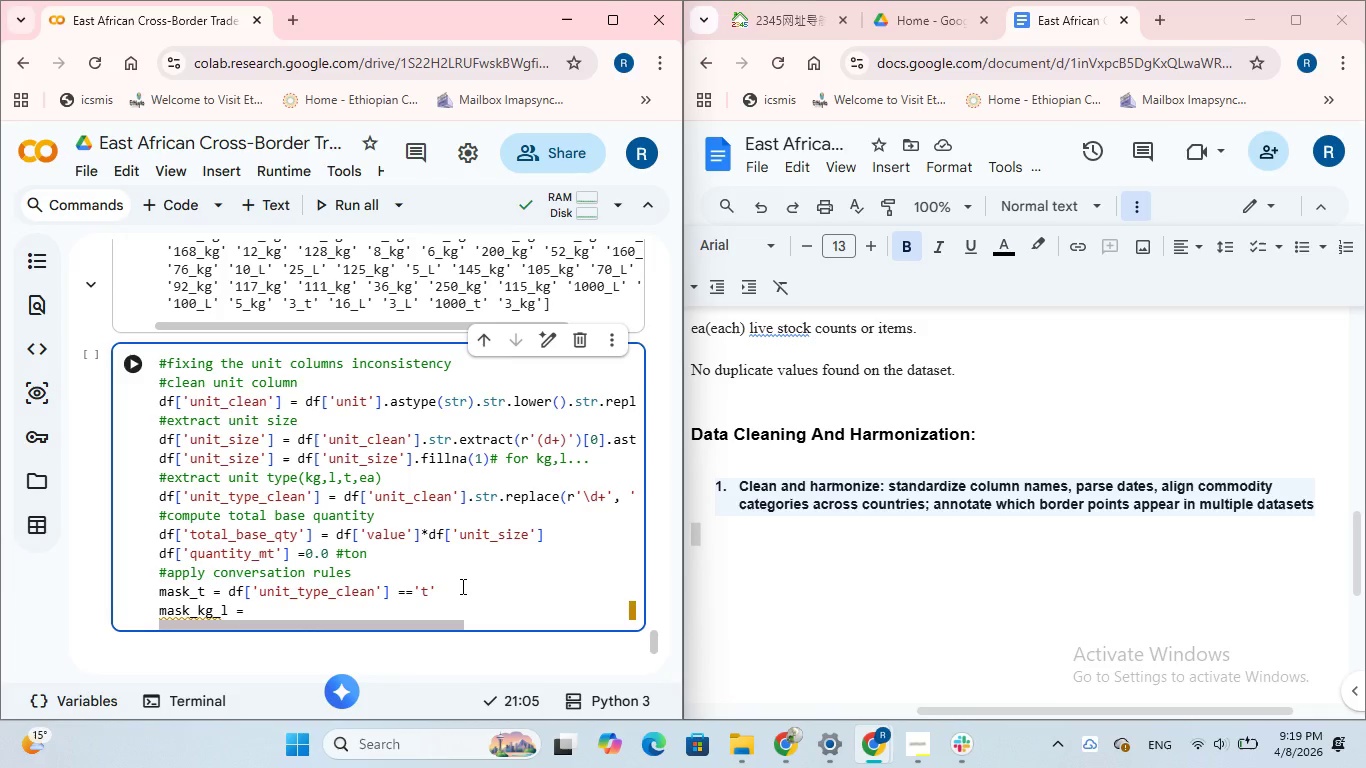 
type(df)
 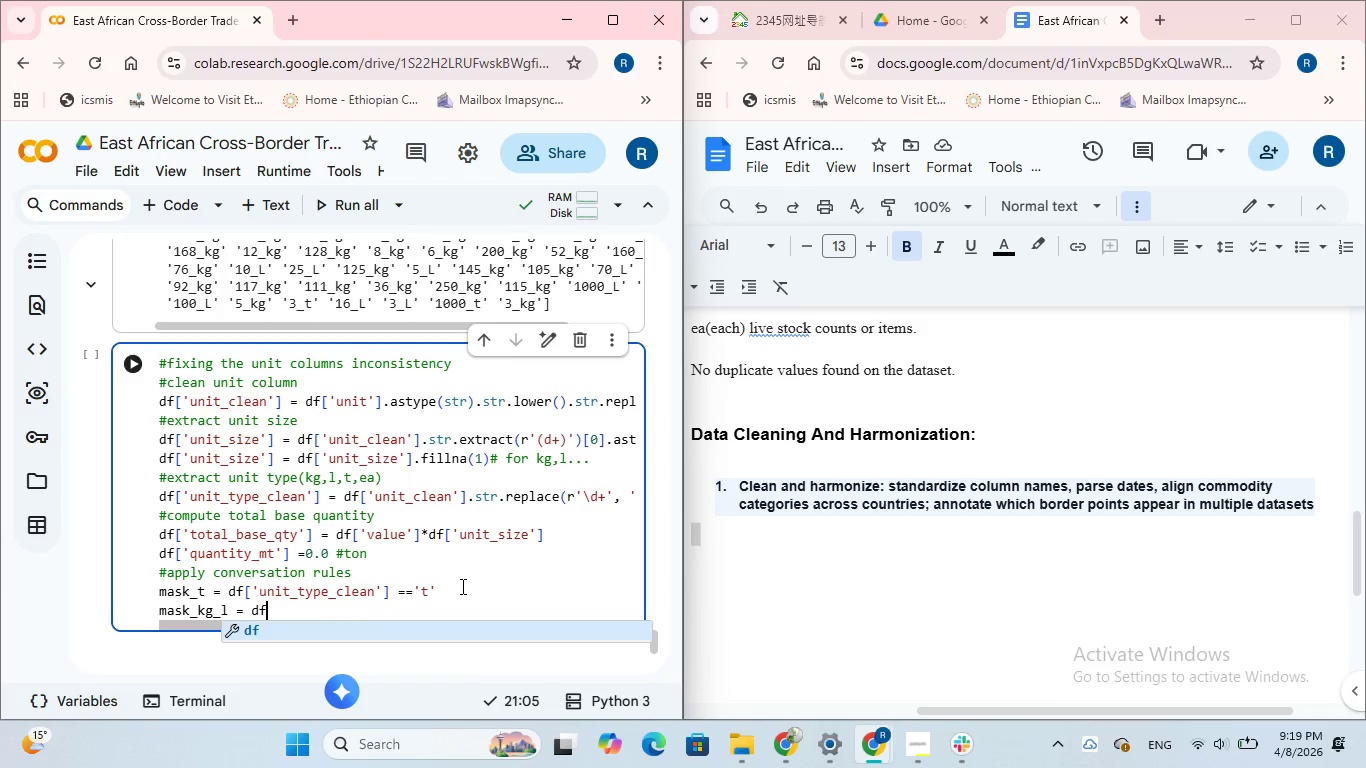 
wait(5.67)
 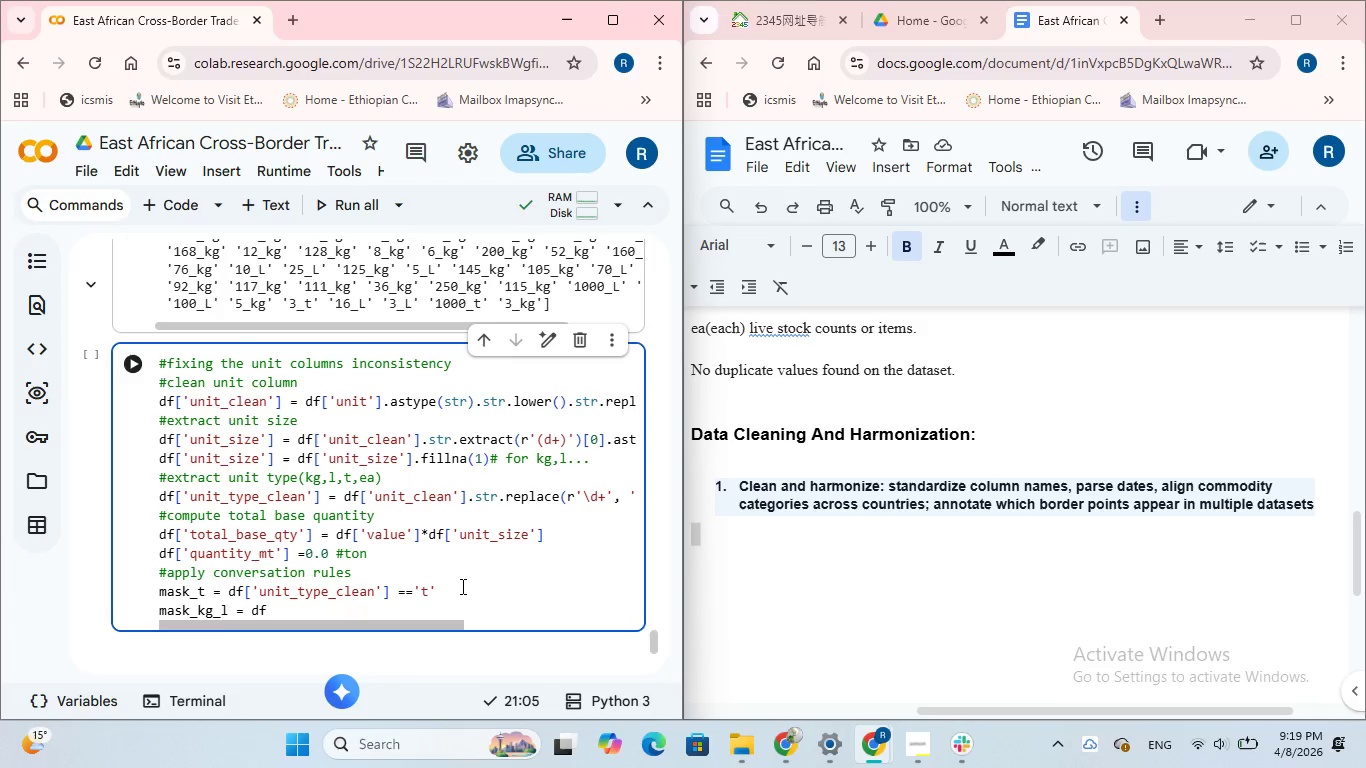 
type(['unit)
 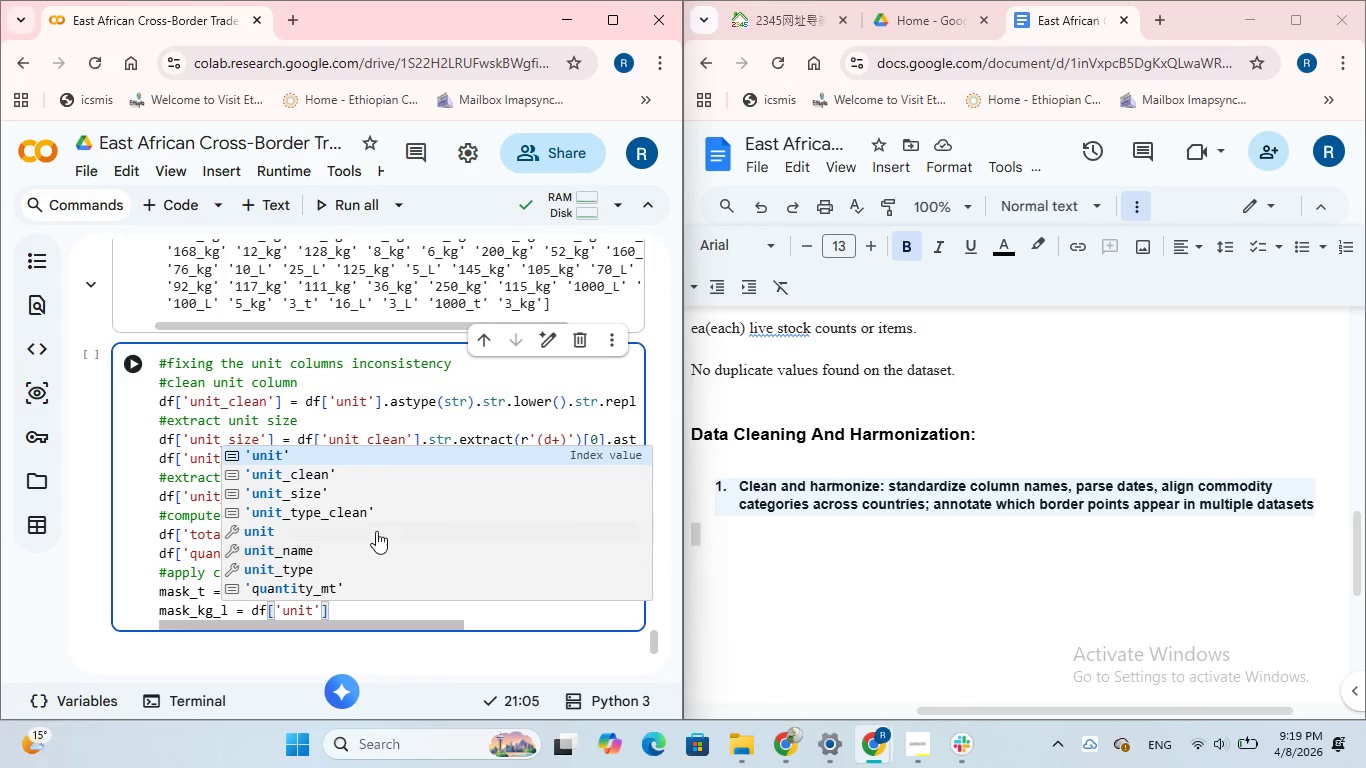 
left_click([343, 510])
 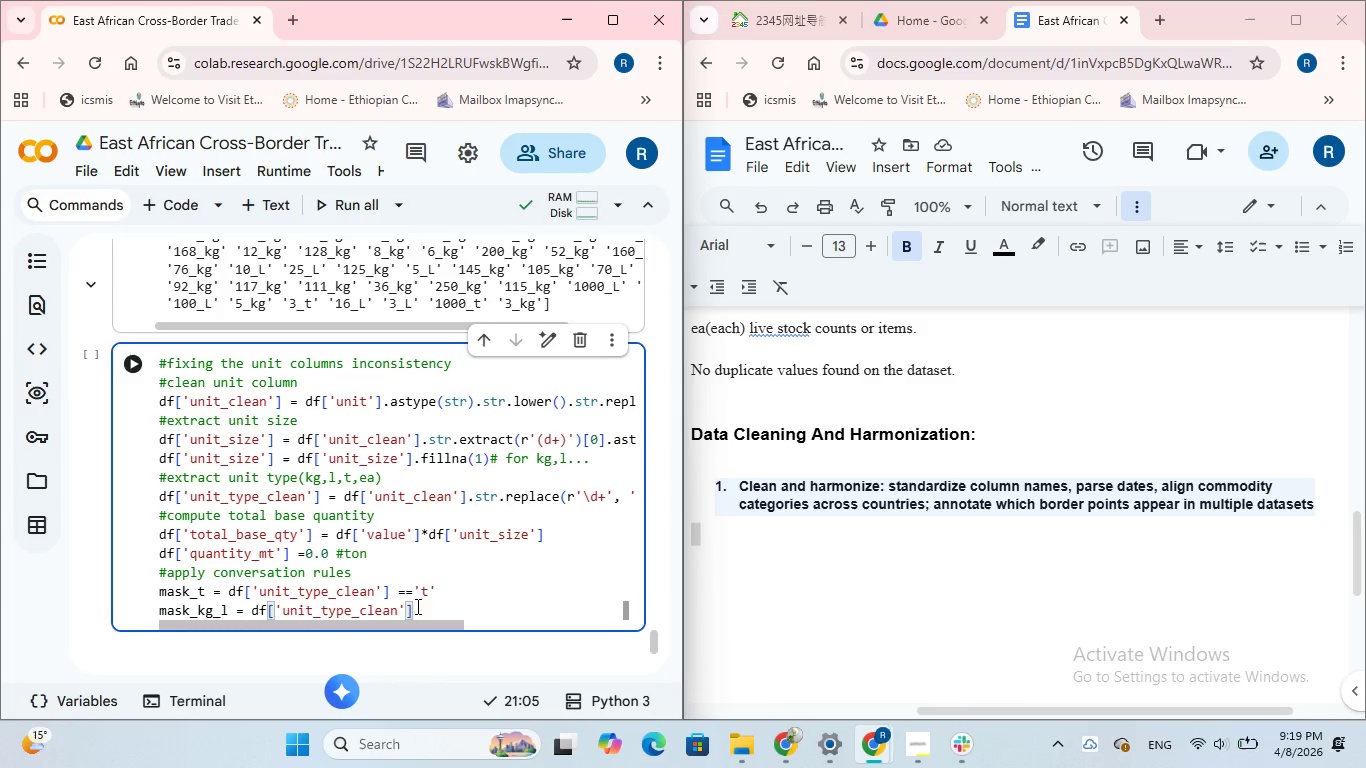 
left_click([416, 606])
 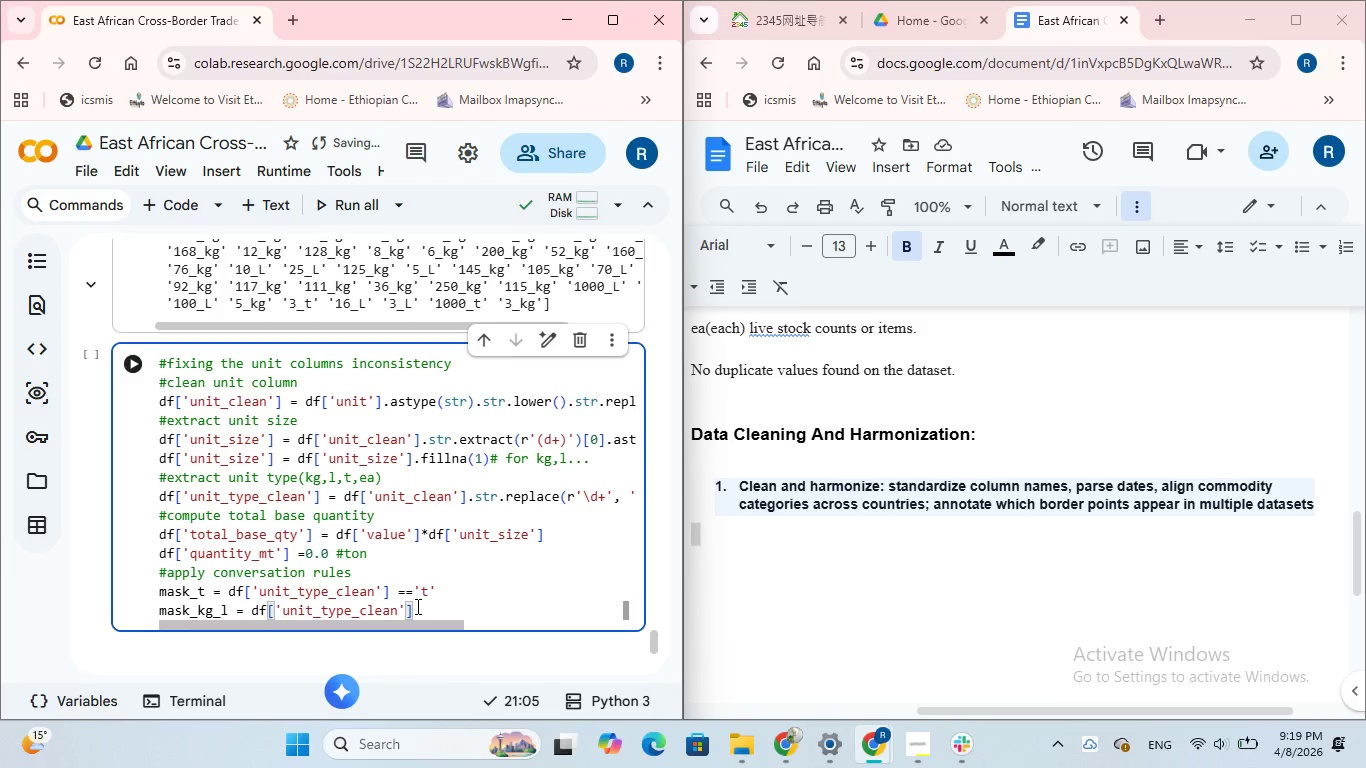 
wait(7.42)
 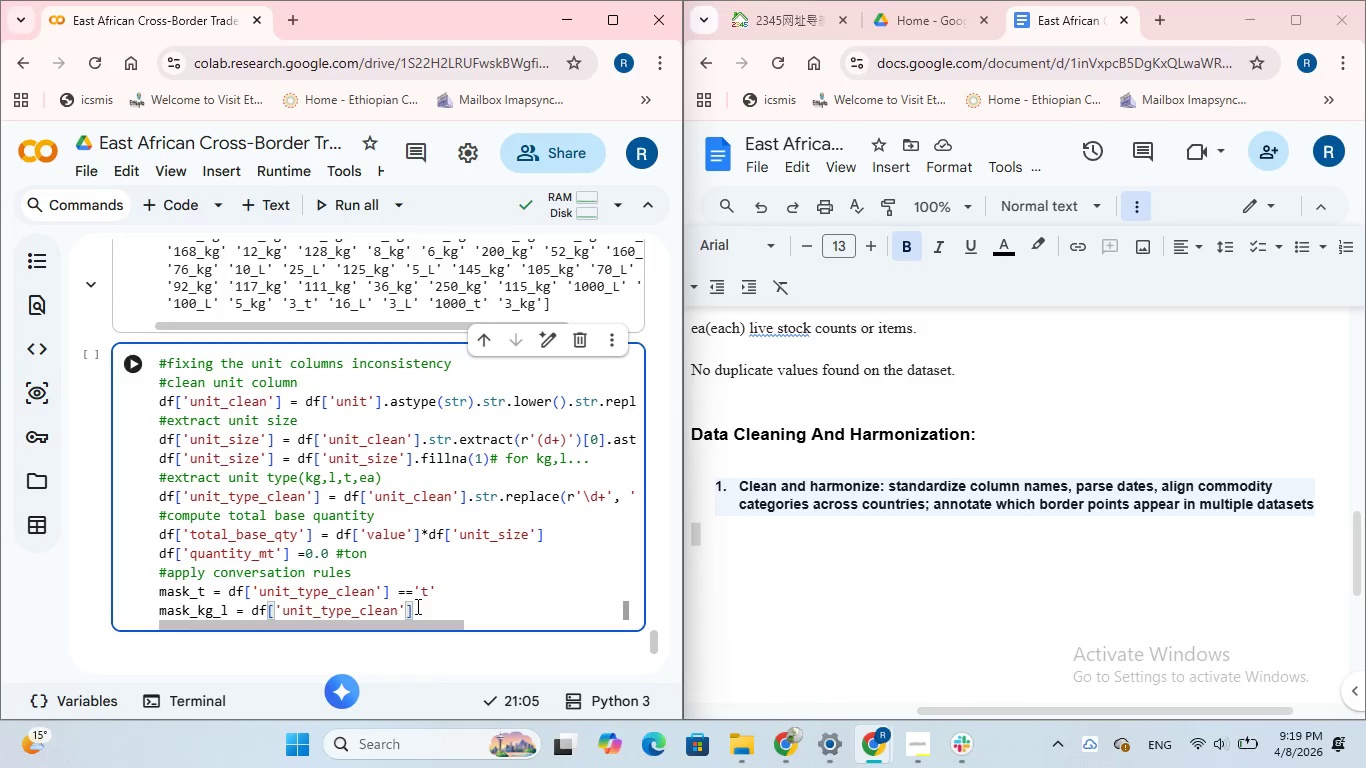 
type(.isin['kg)
 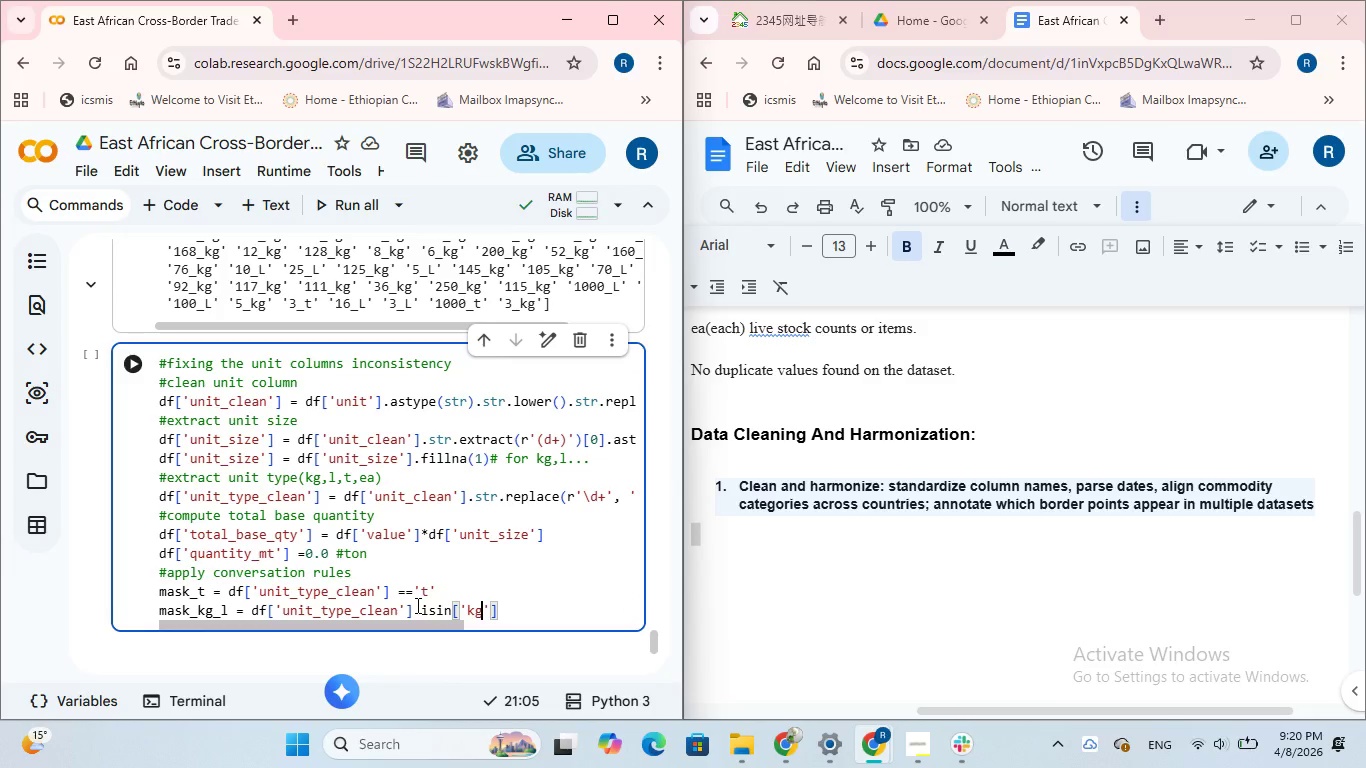 
key(ArrowRight)
 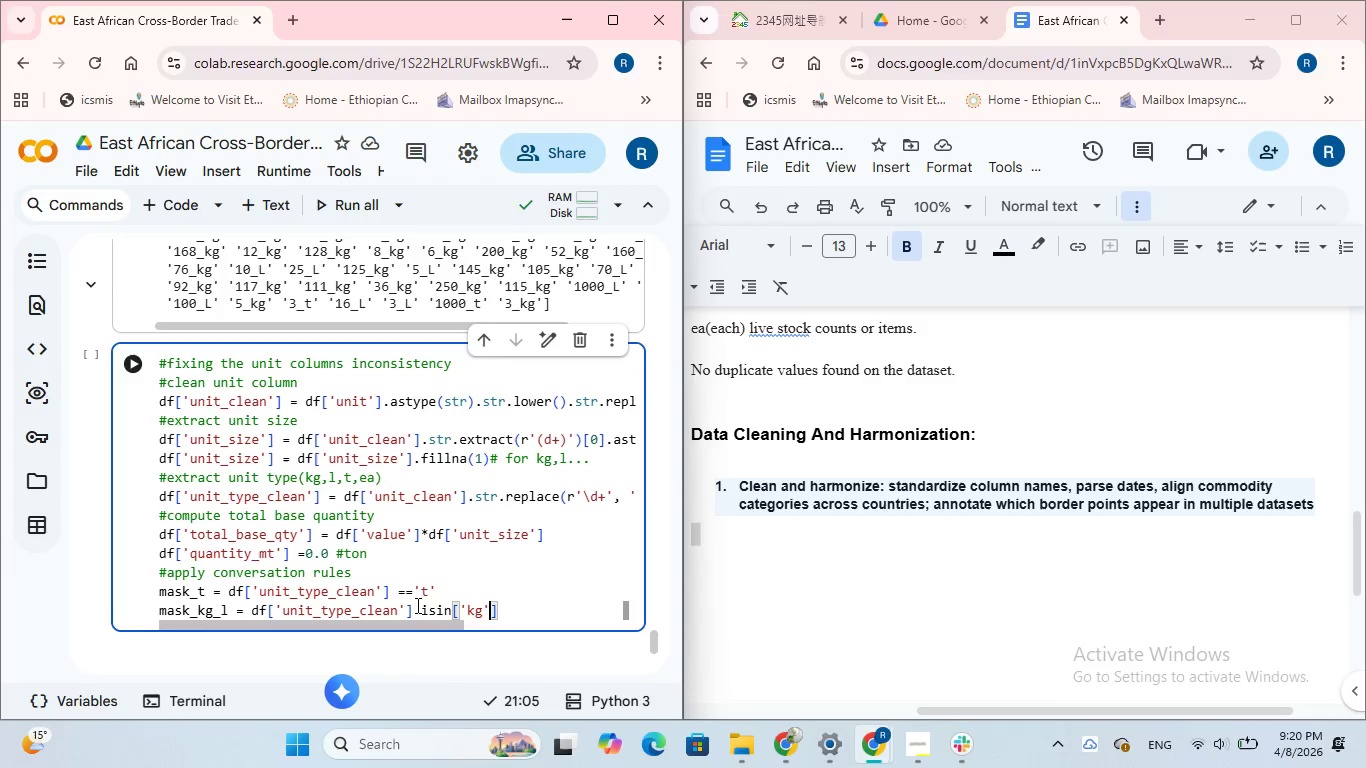 
key(Comma)
 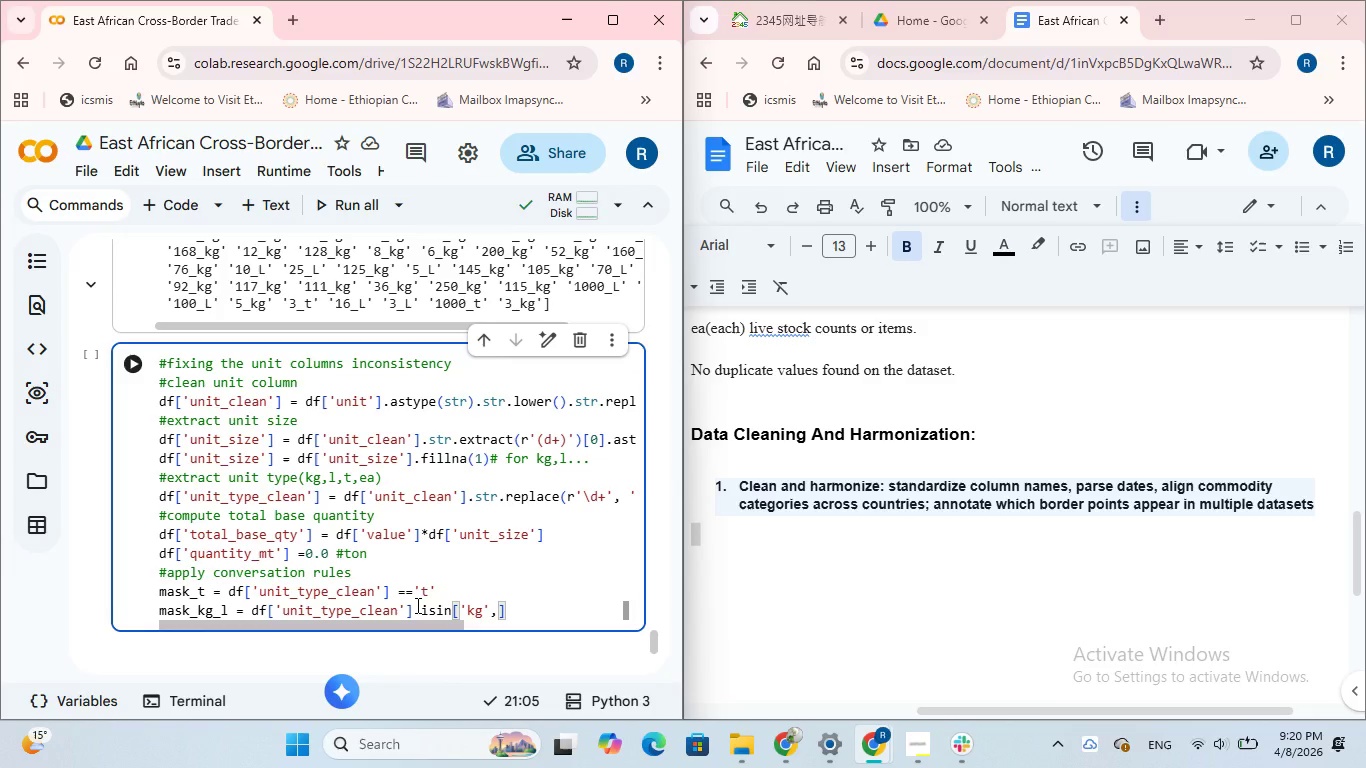 
key(Quote)
 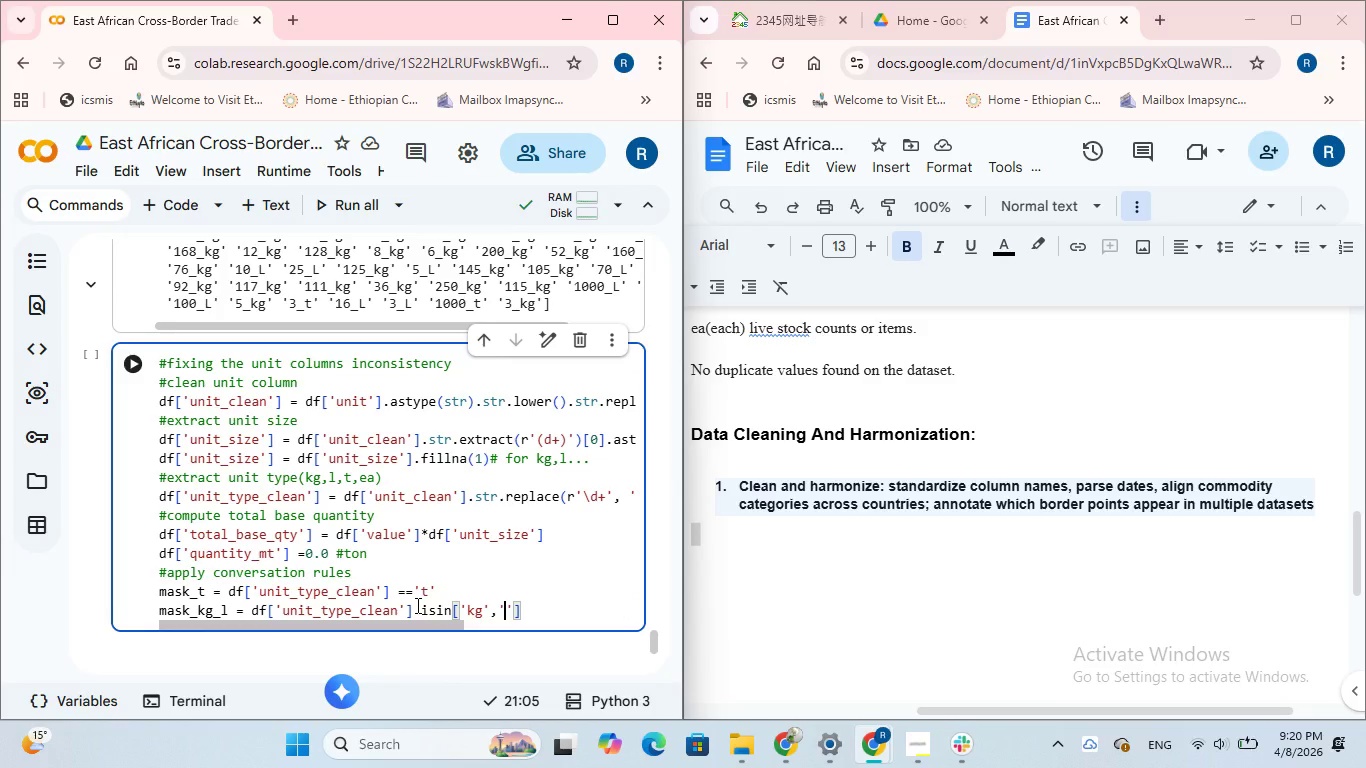 
key(L)
 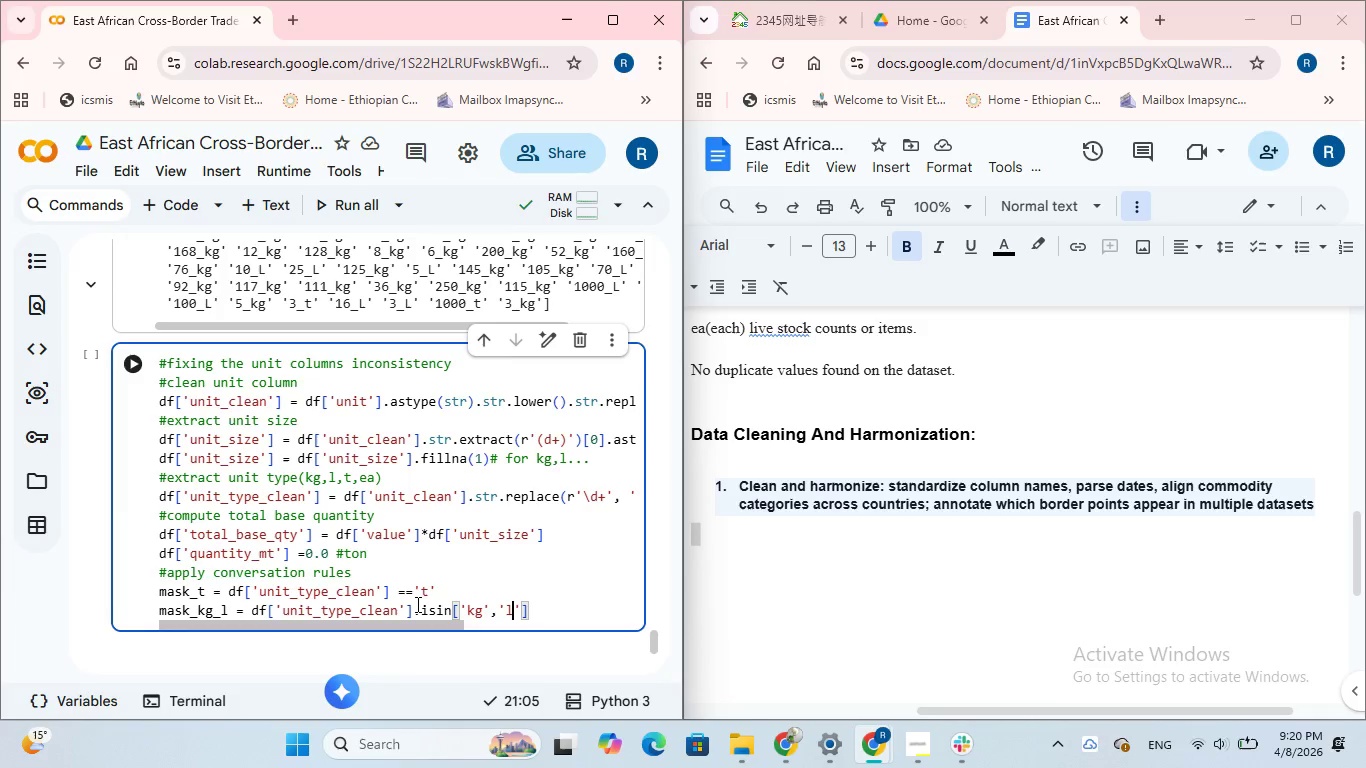 
key(ArrowRight)
 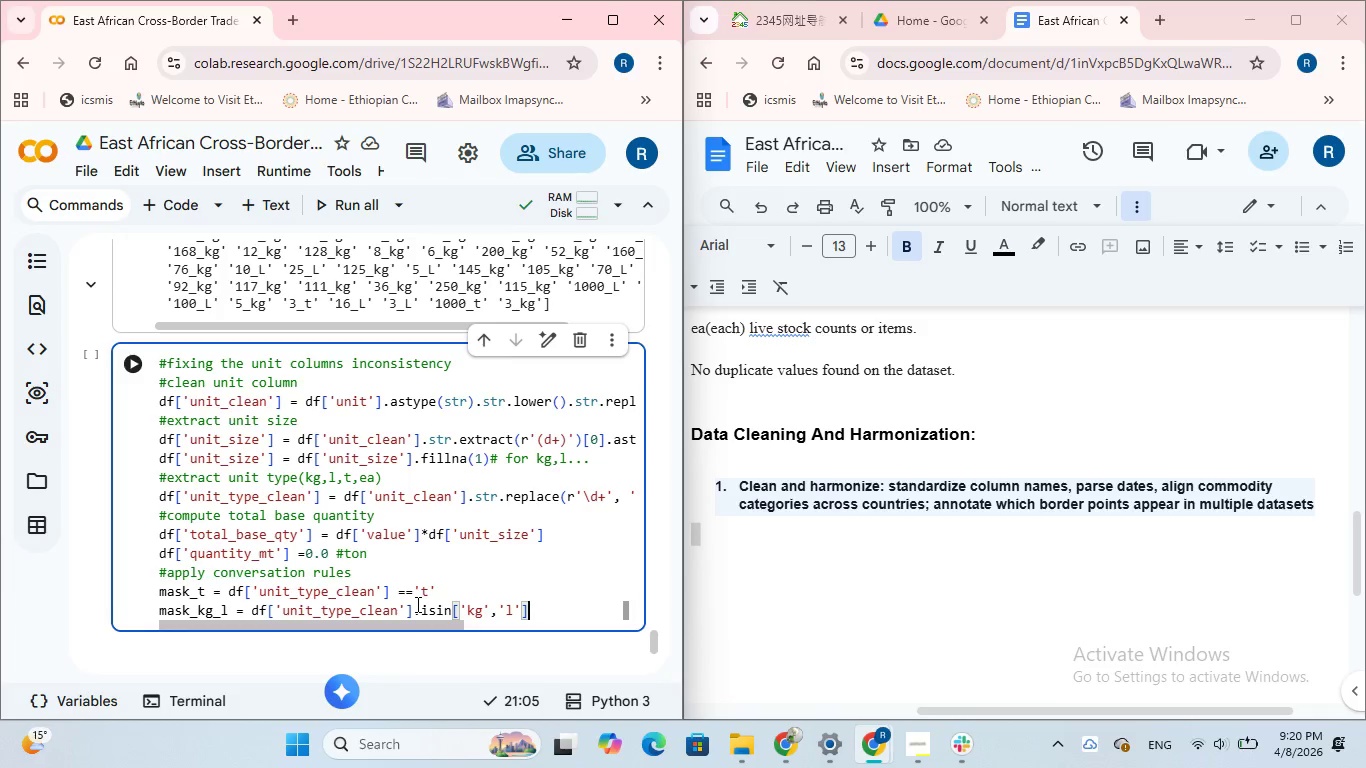 
key(ArrowRight)
 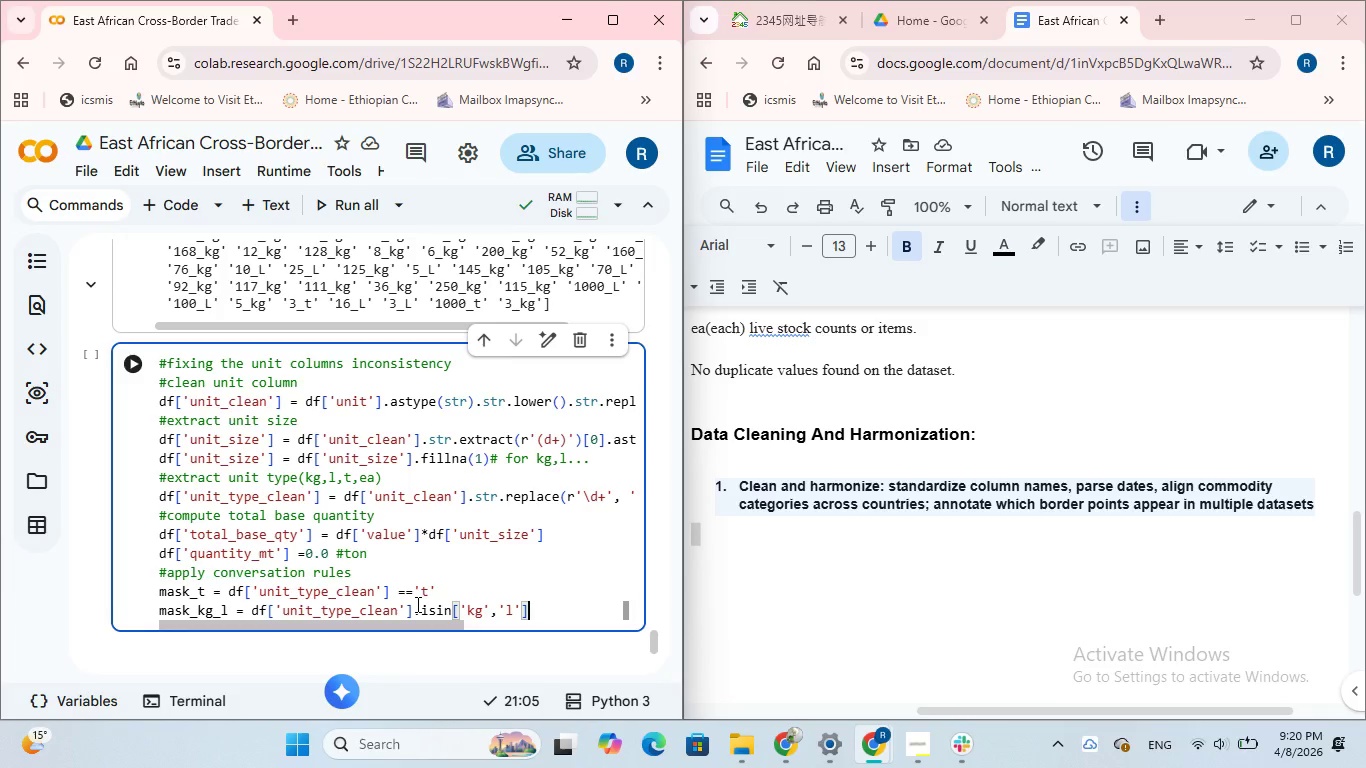 
key(Shift+0)
 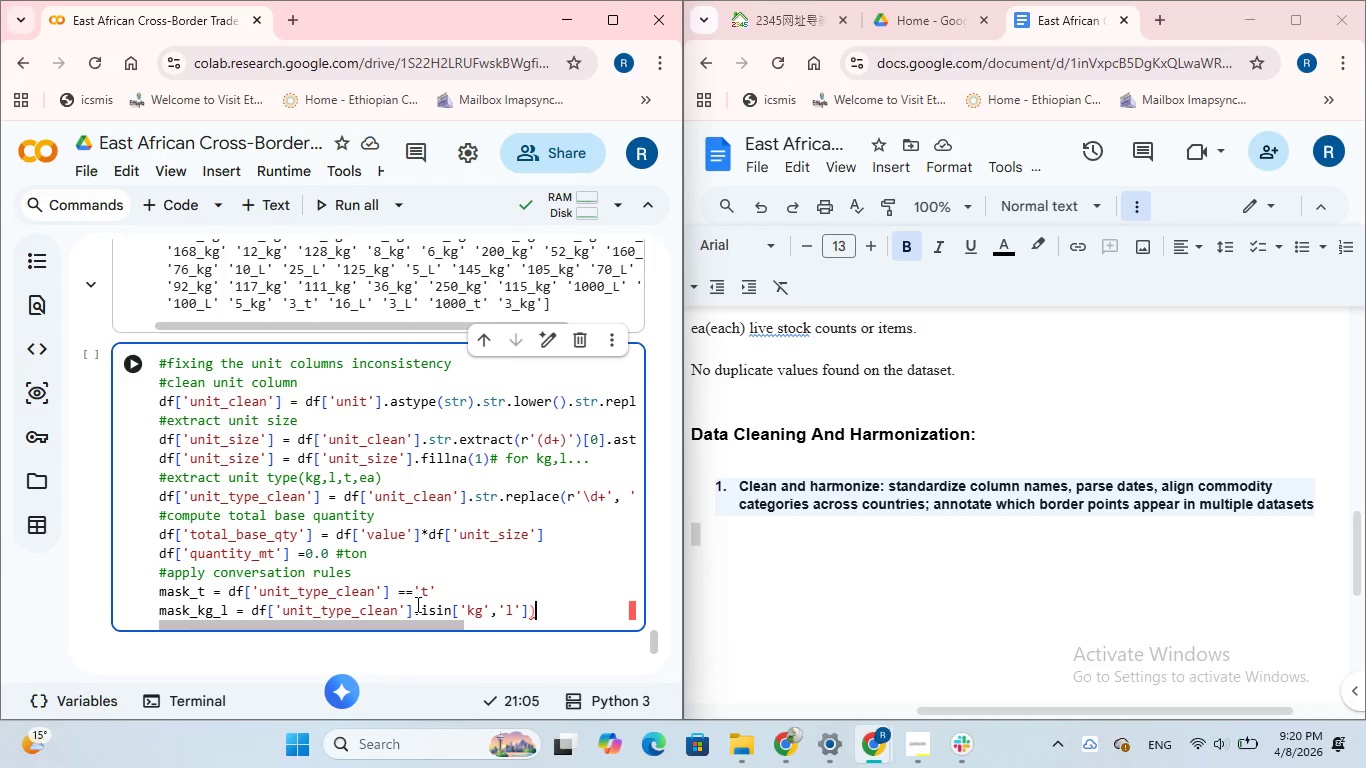 
wait(20.89)
 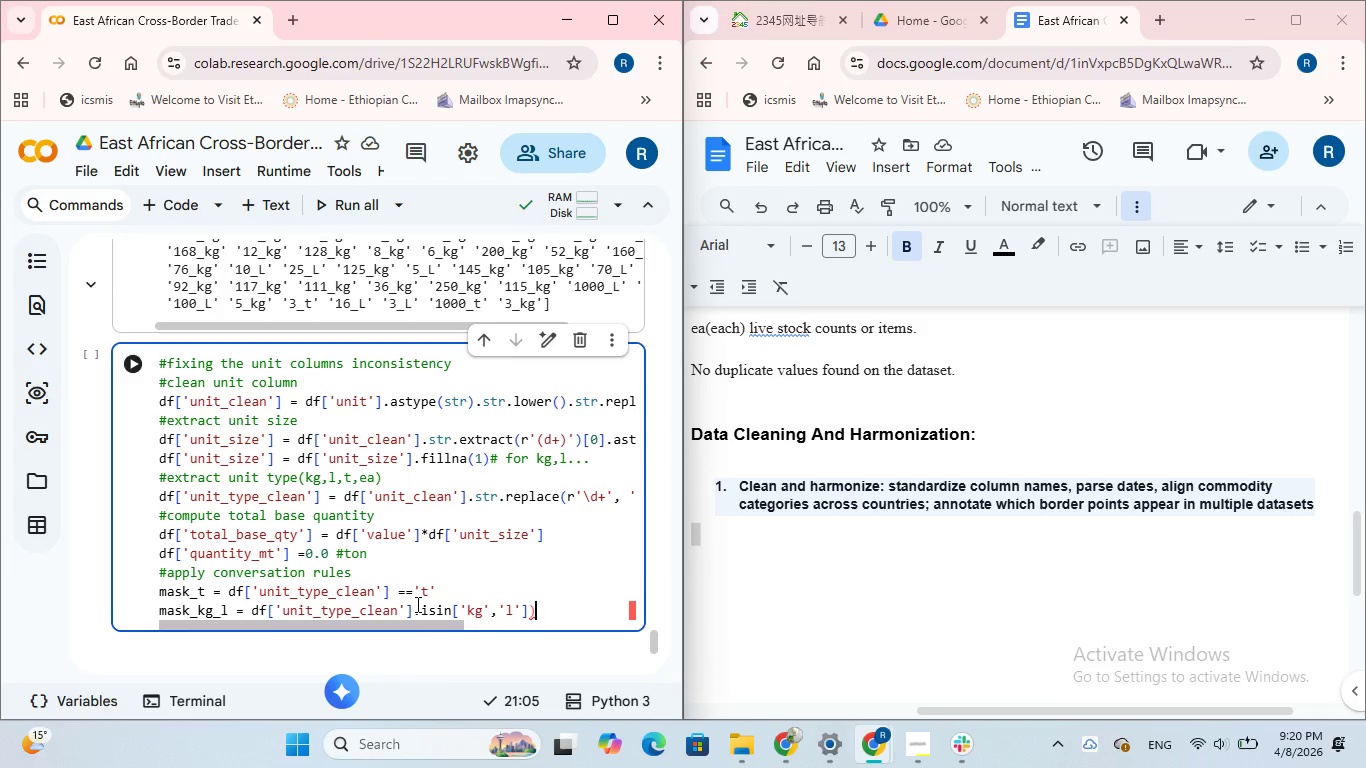 
key(ArrowLeft)
 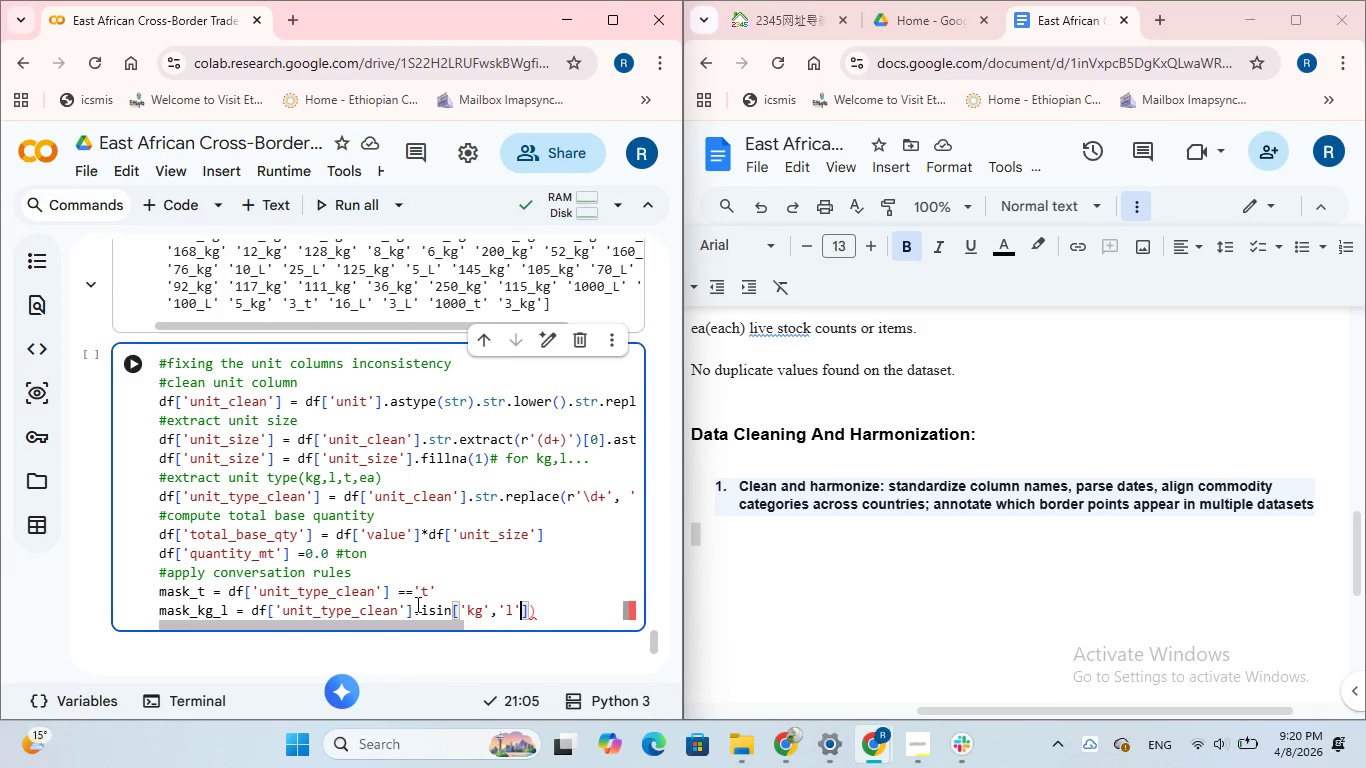 
key(ArrowLeft)
 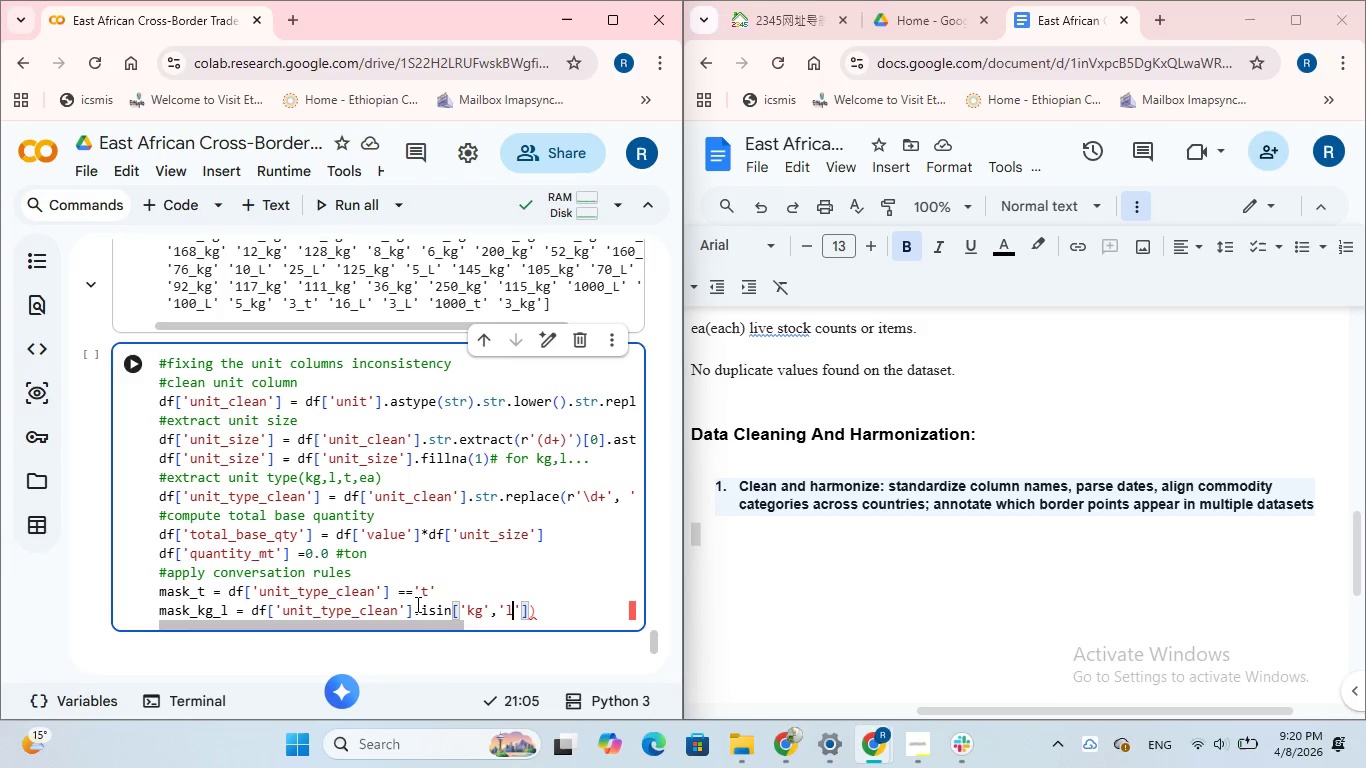 
key(ArrowLeft)
 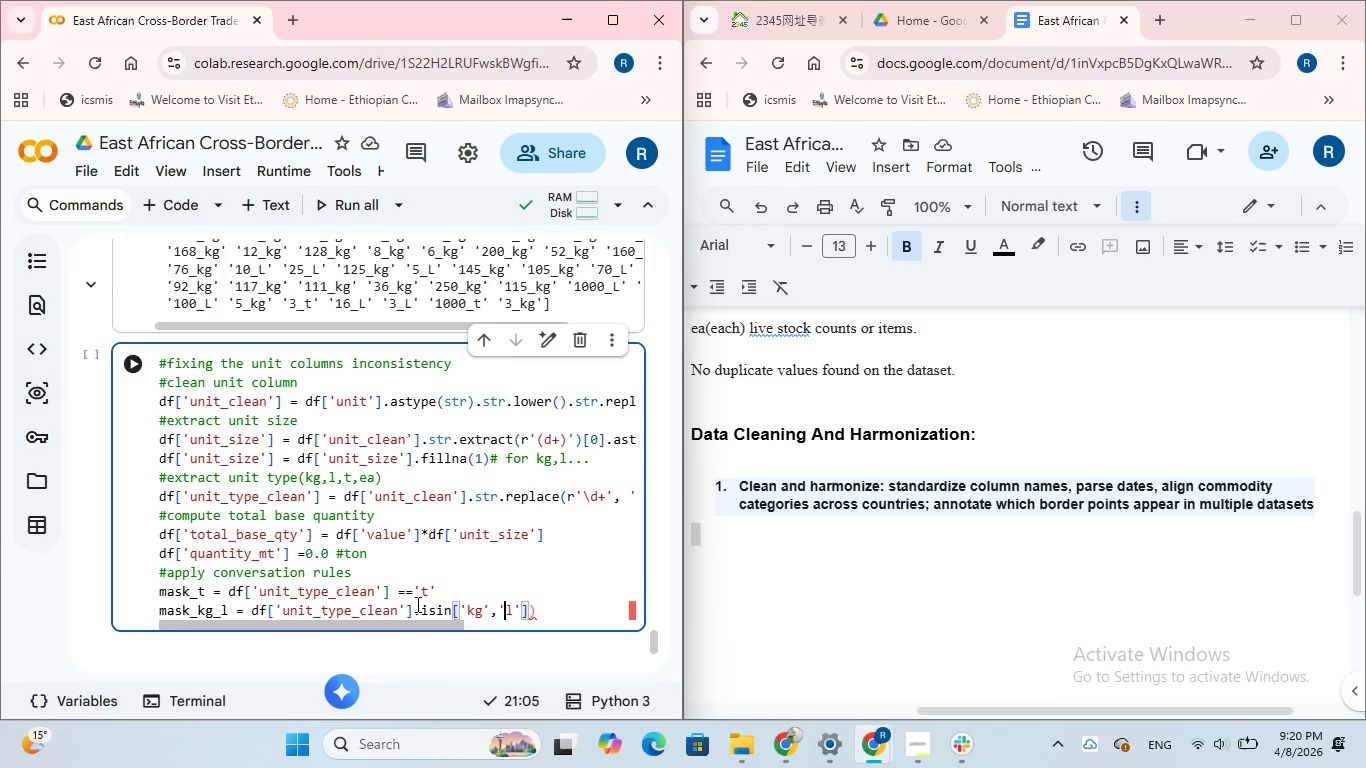 
key(ArrowLeft)
 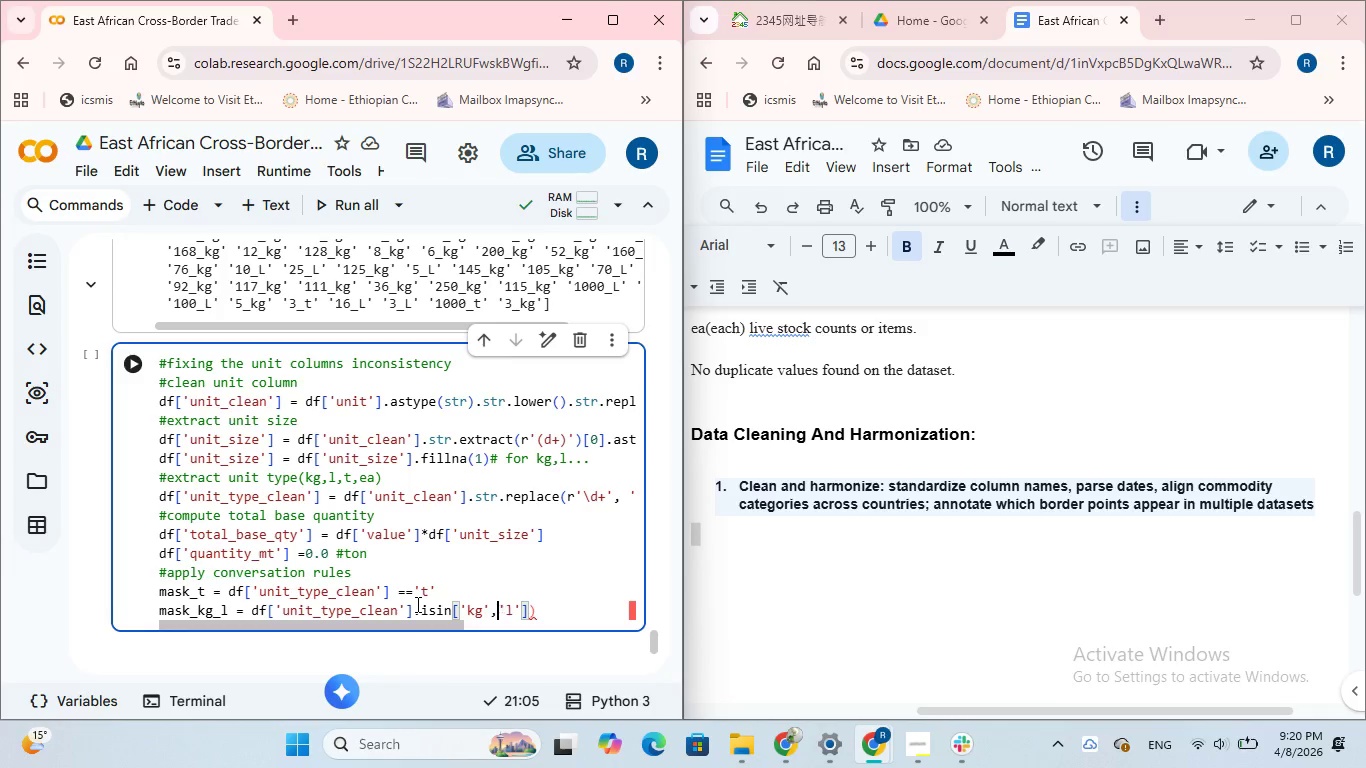 
key(ArrowLeft)
 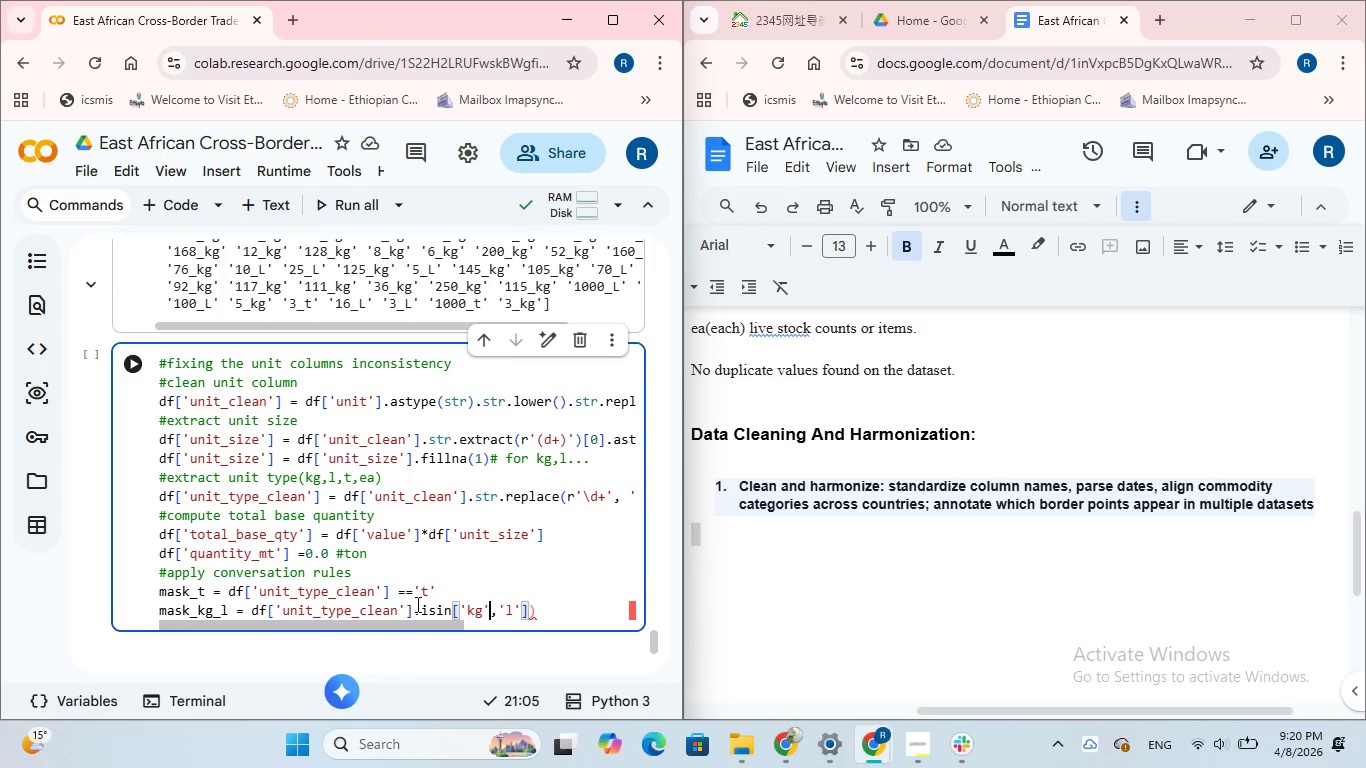 
key(ArrowLeft)
 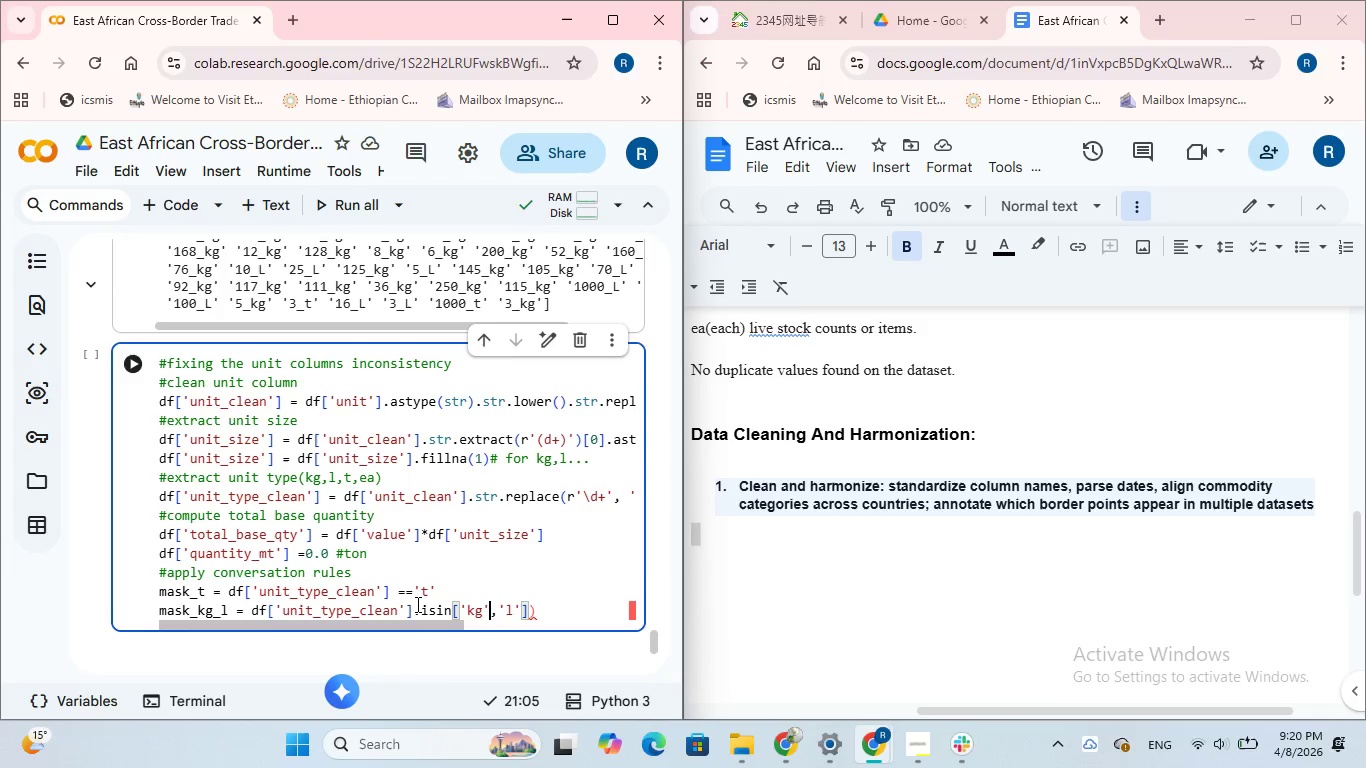 
key(ArrowLeft)
 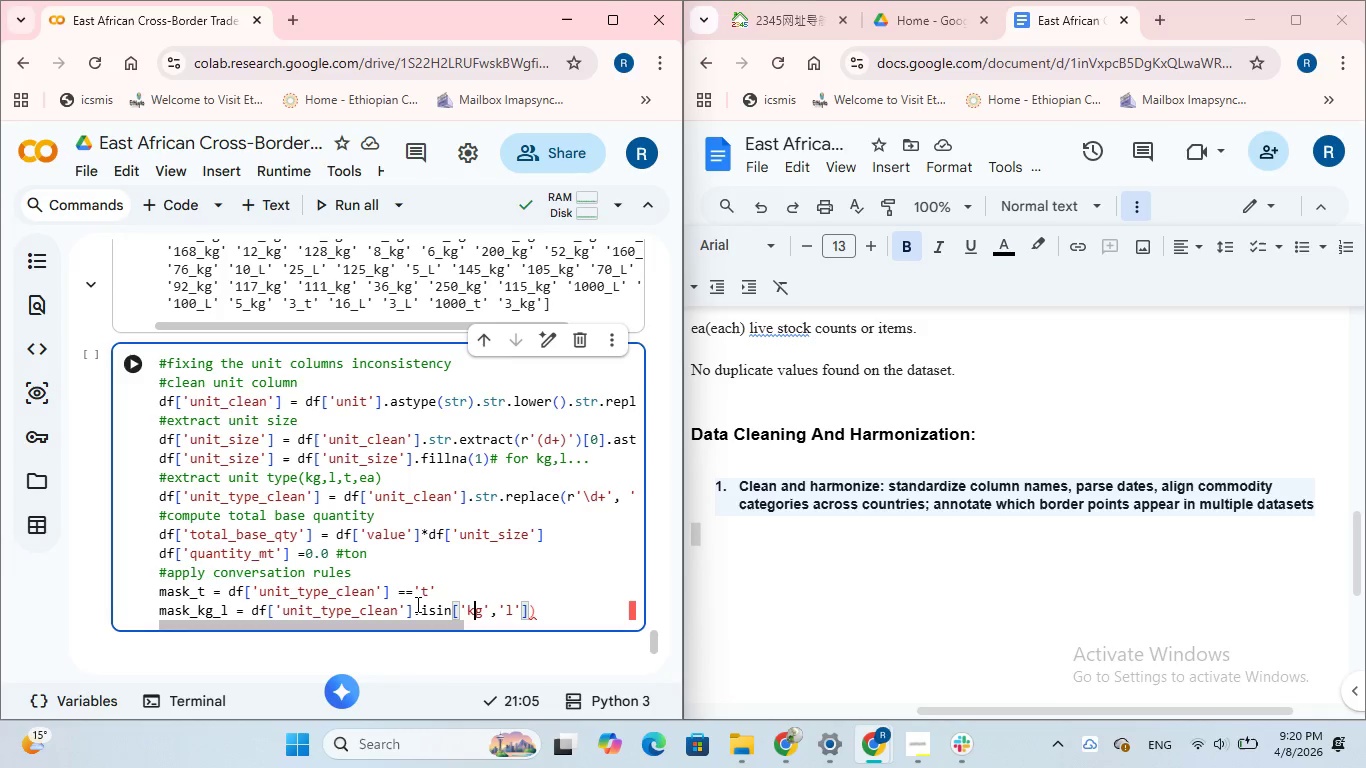 
key(ArrowLeft)
 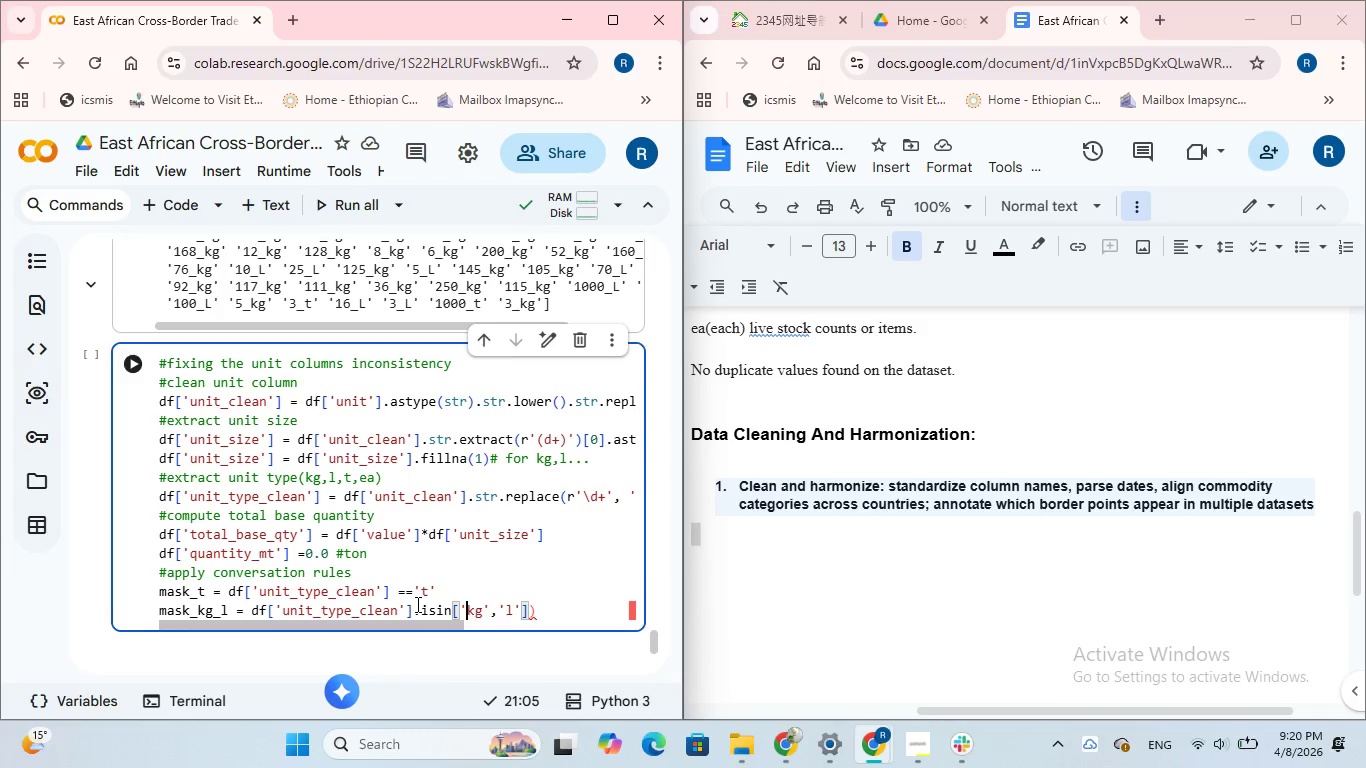 
key(ArrowLeft)
 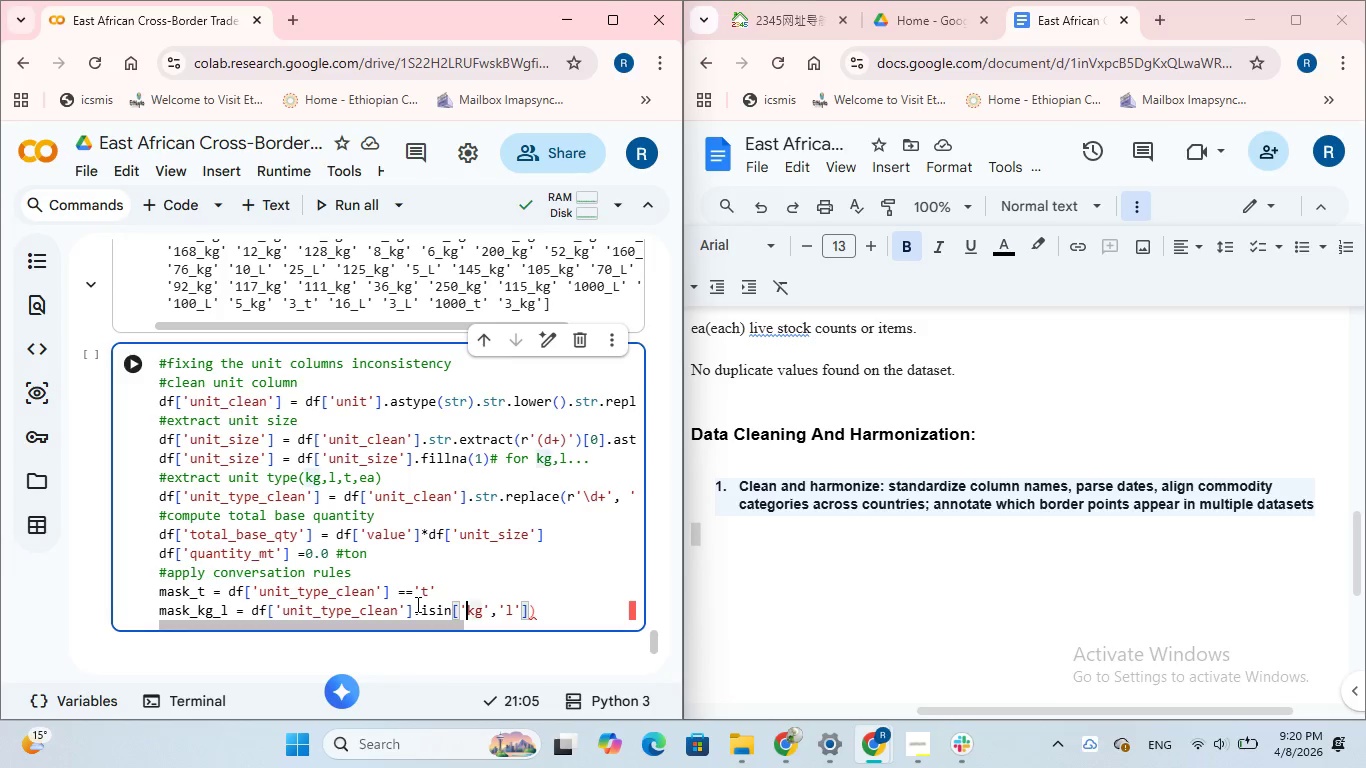 
key(ArrowLeft)
 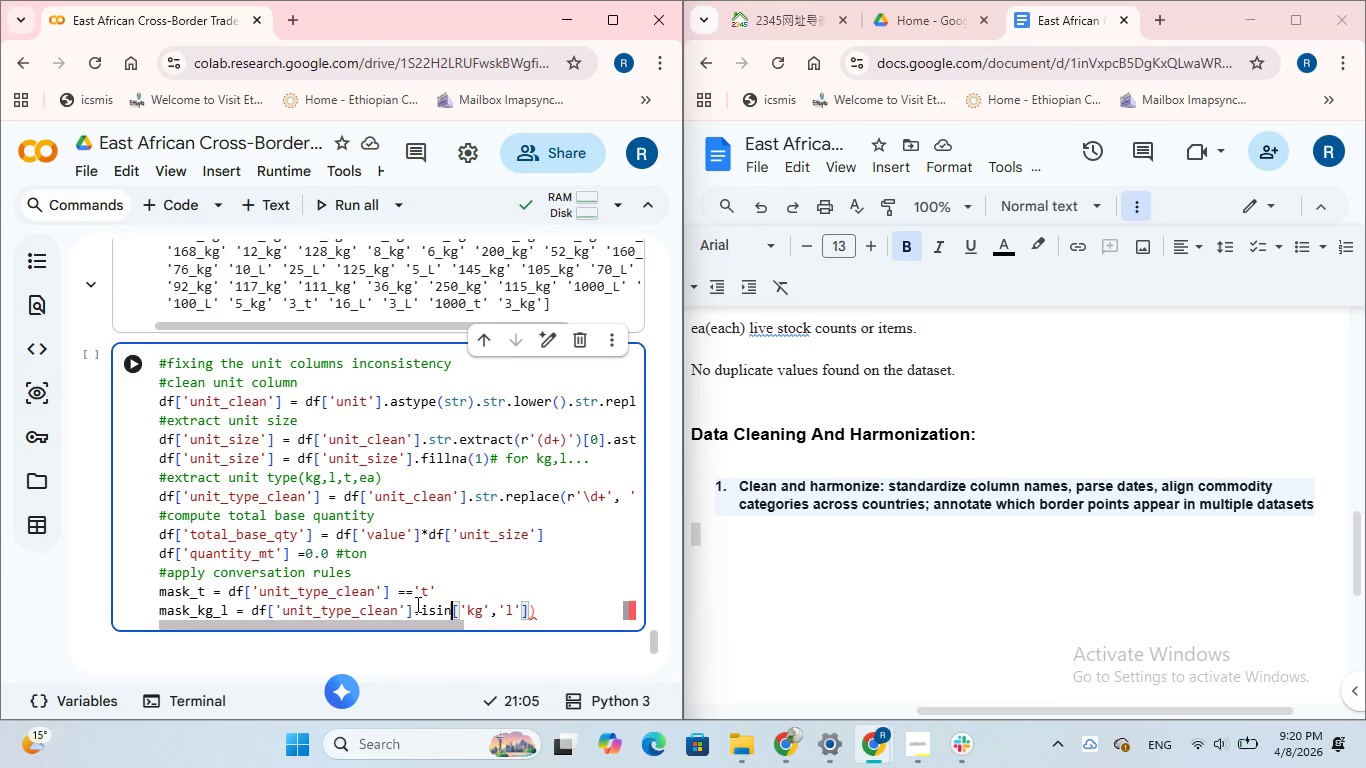 
key(ArrowLeft)
 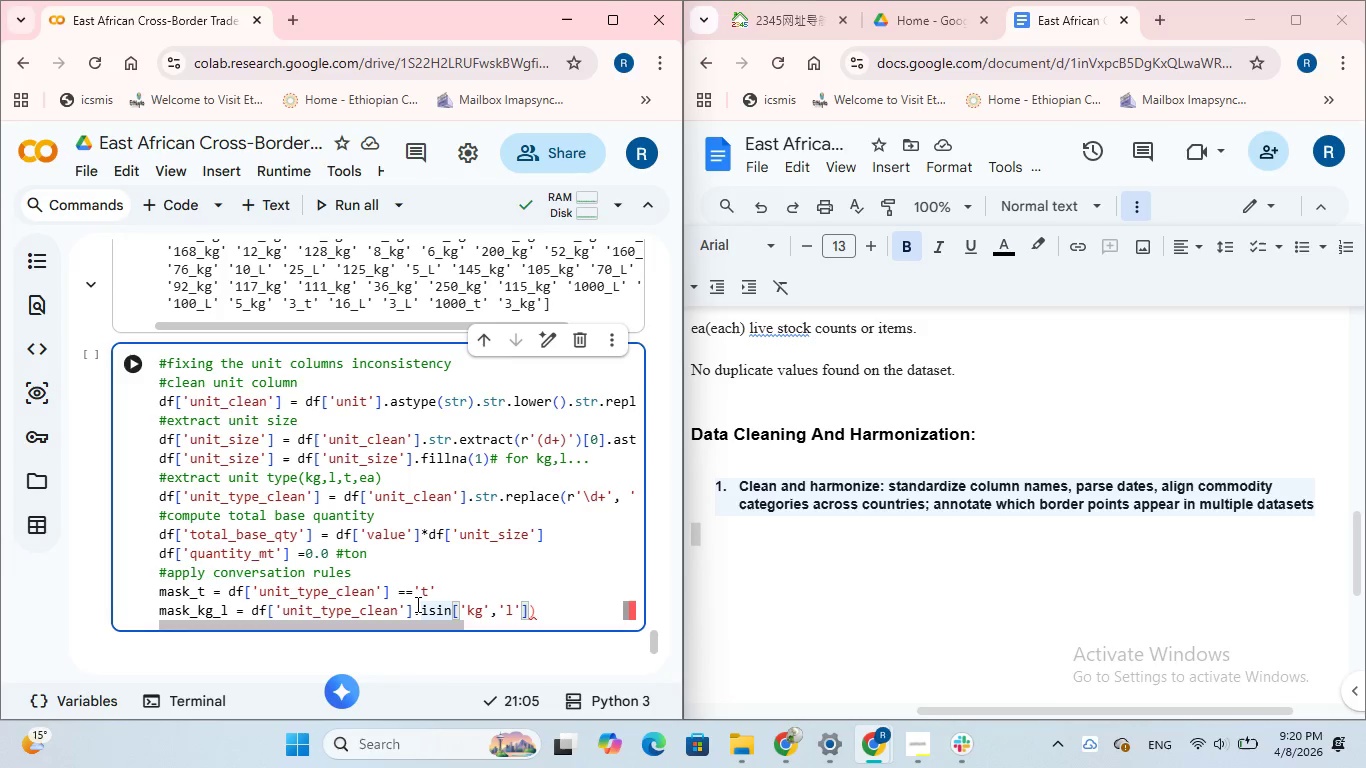 
key(Shift+9)
 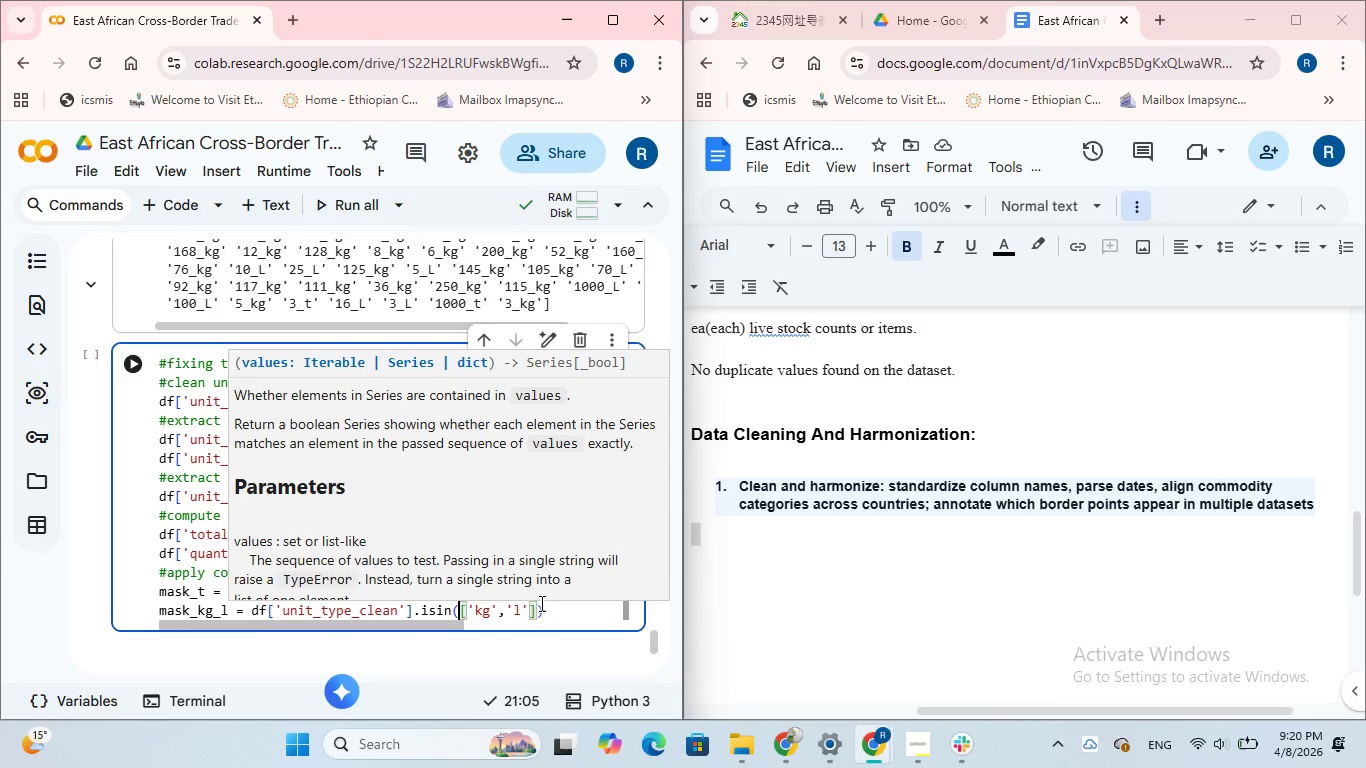 
left_click([561, 611])
 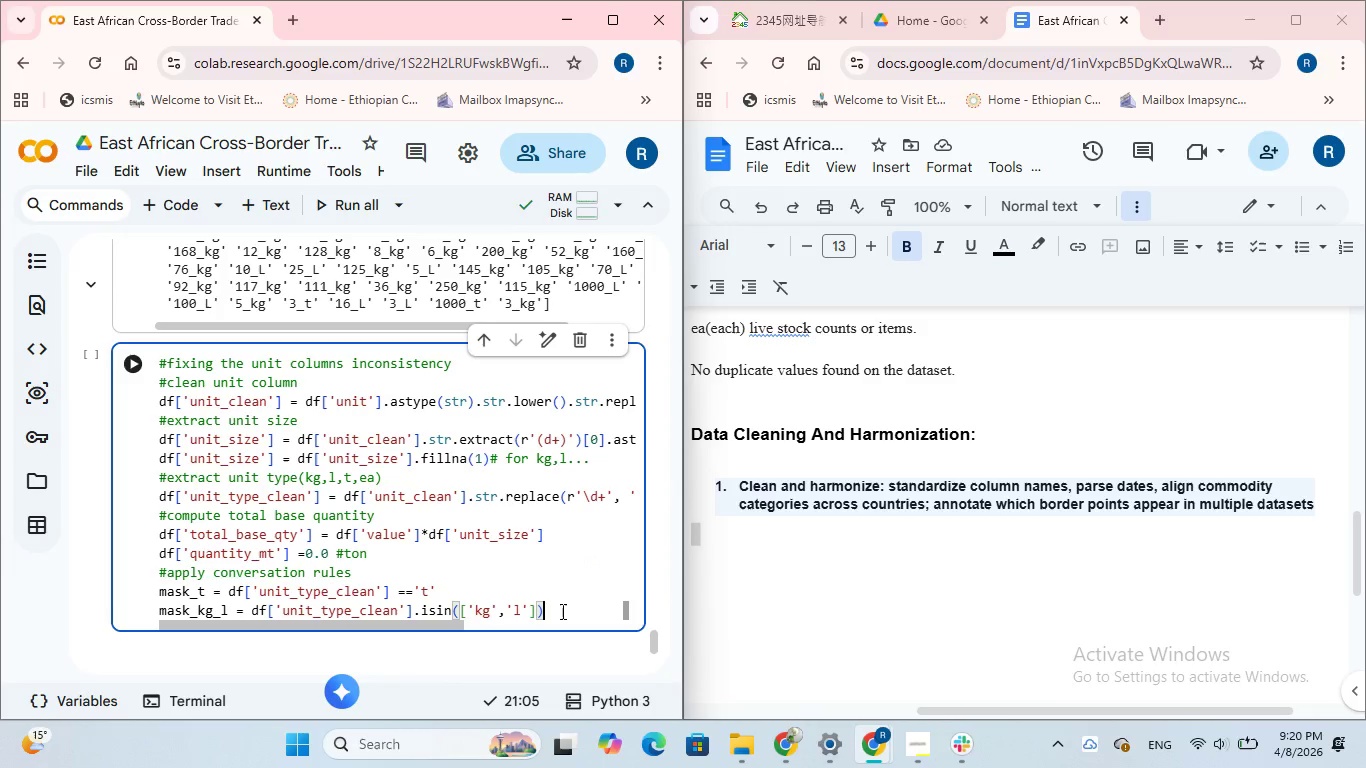 
key(Enter)
 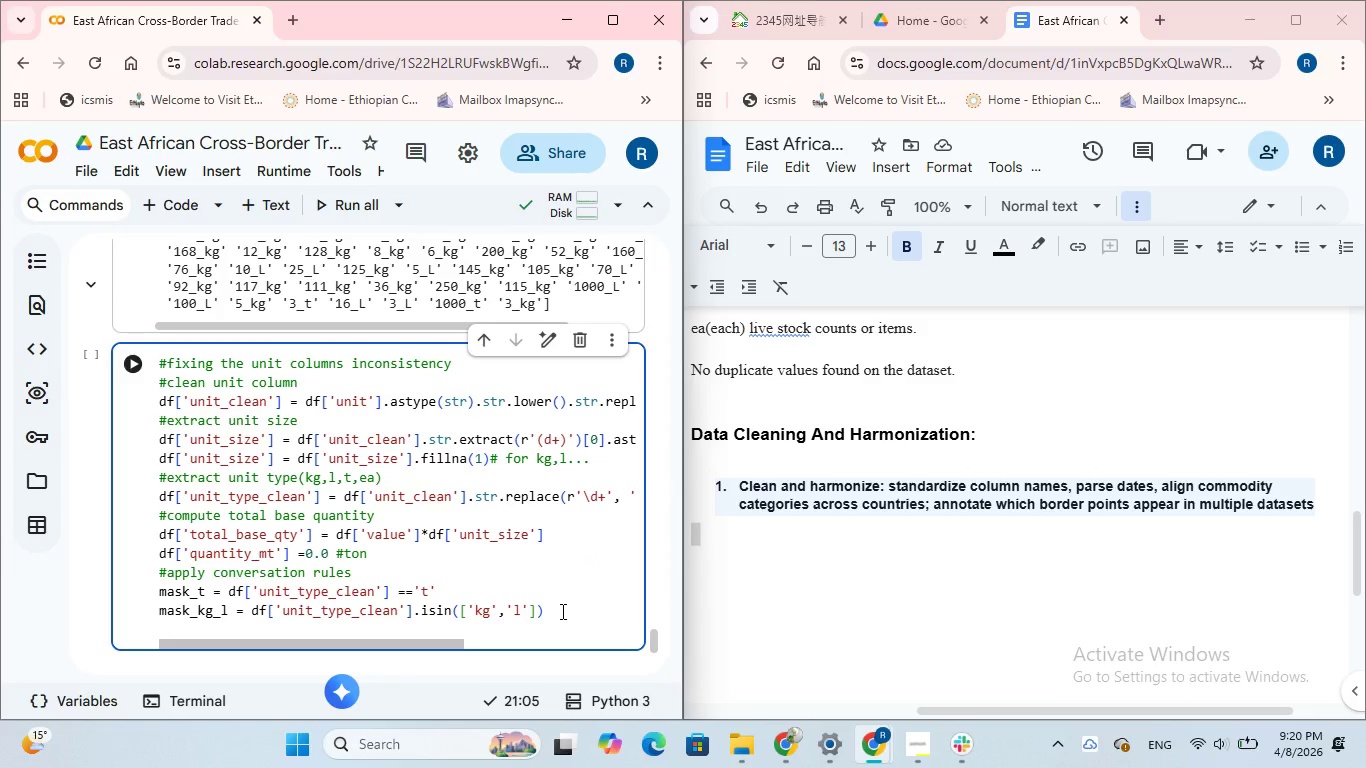 
type(df.loc[mask)
 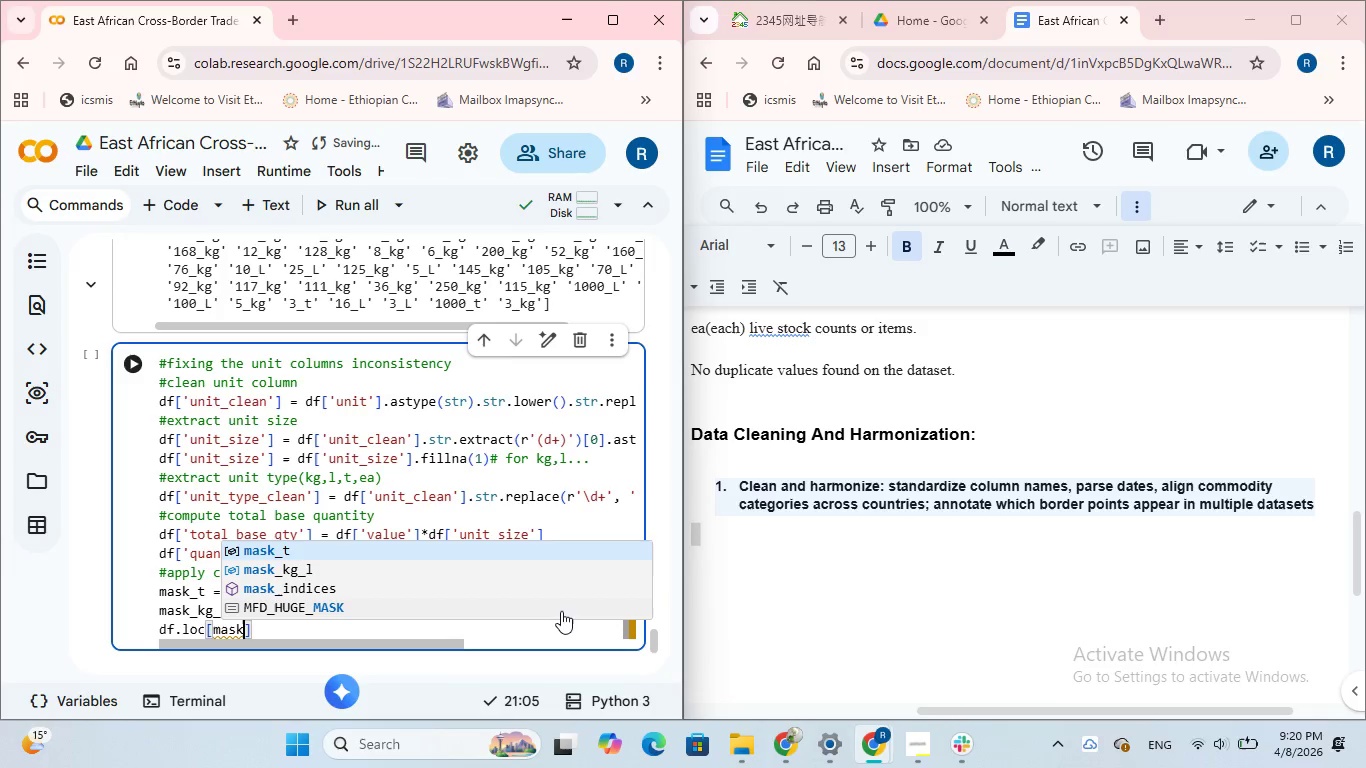 
key(Shift+Minus)
 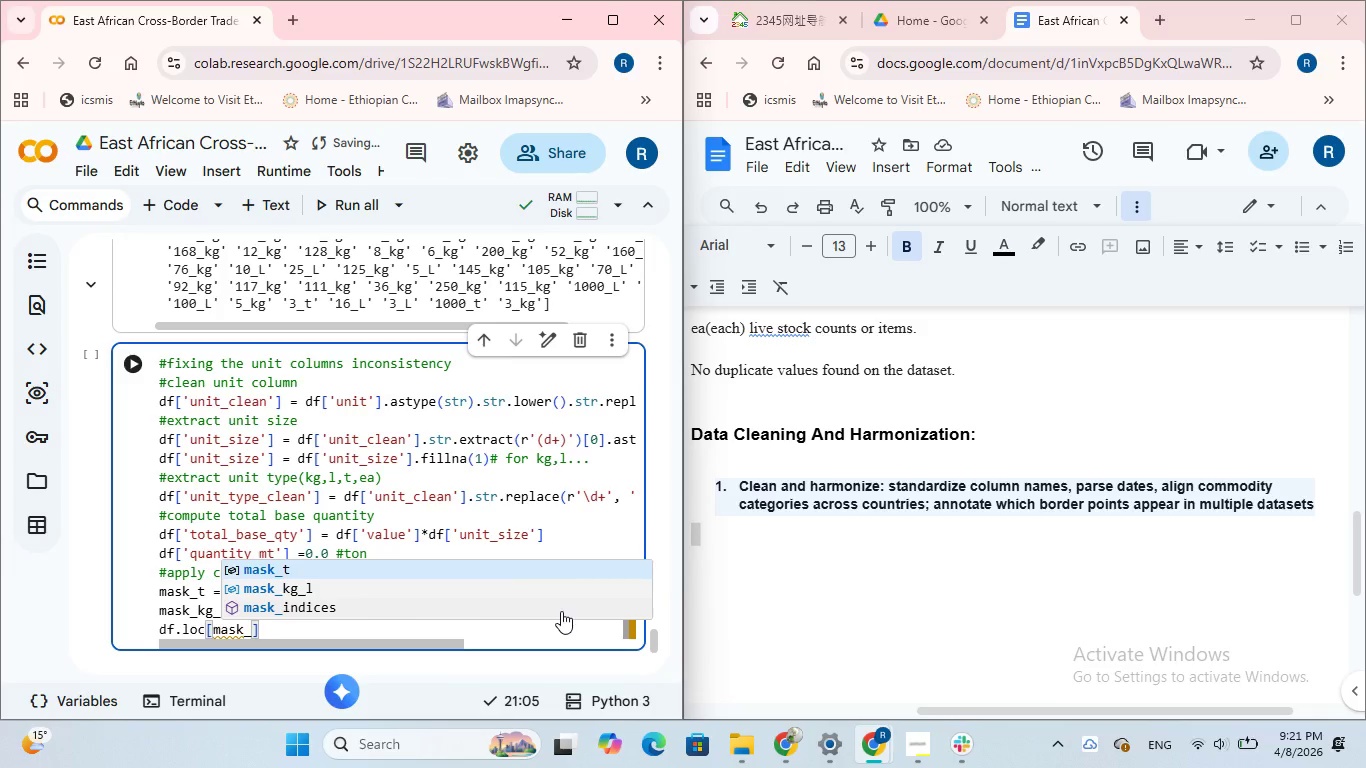 
key(T)
 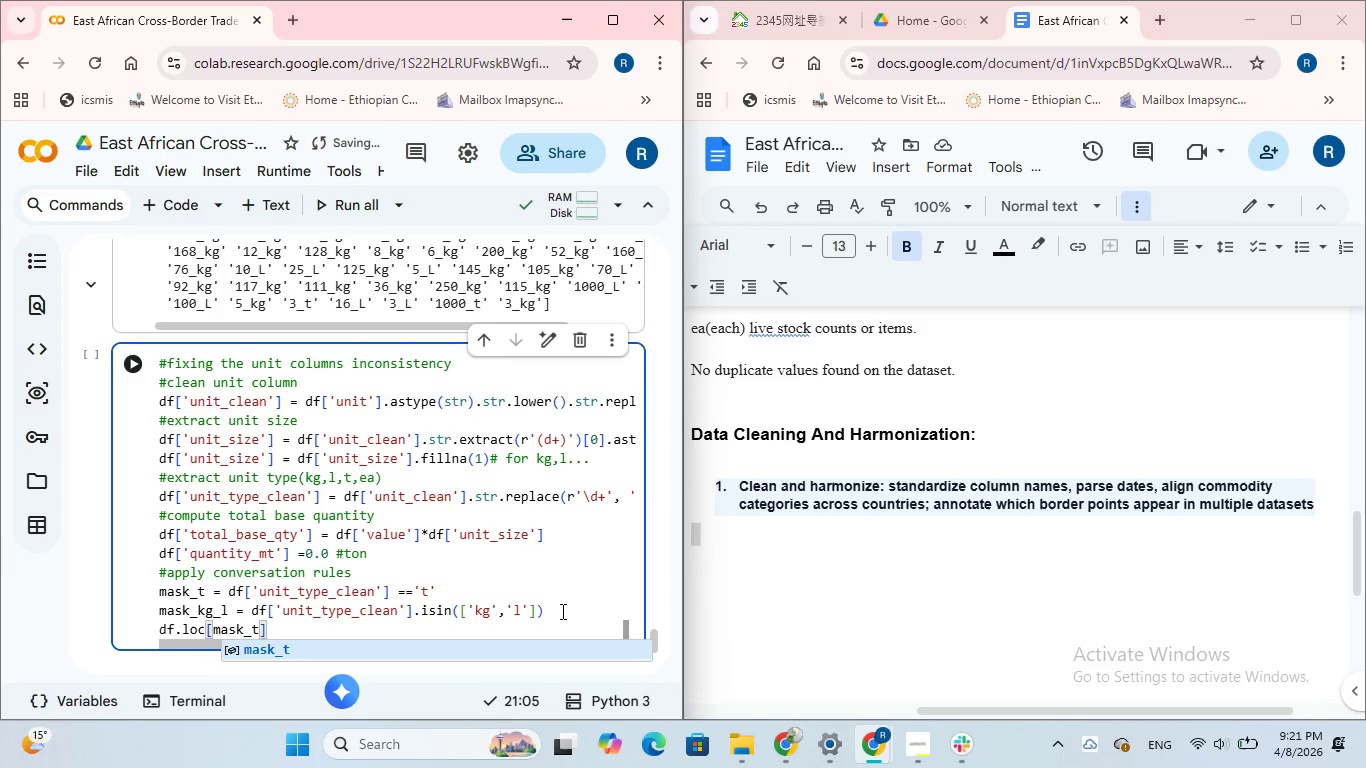 
key(Comma)
 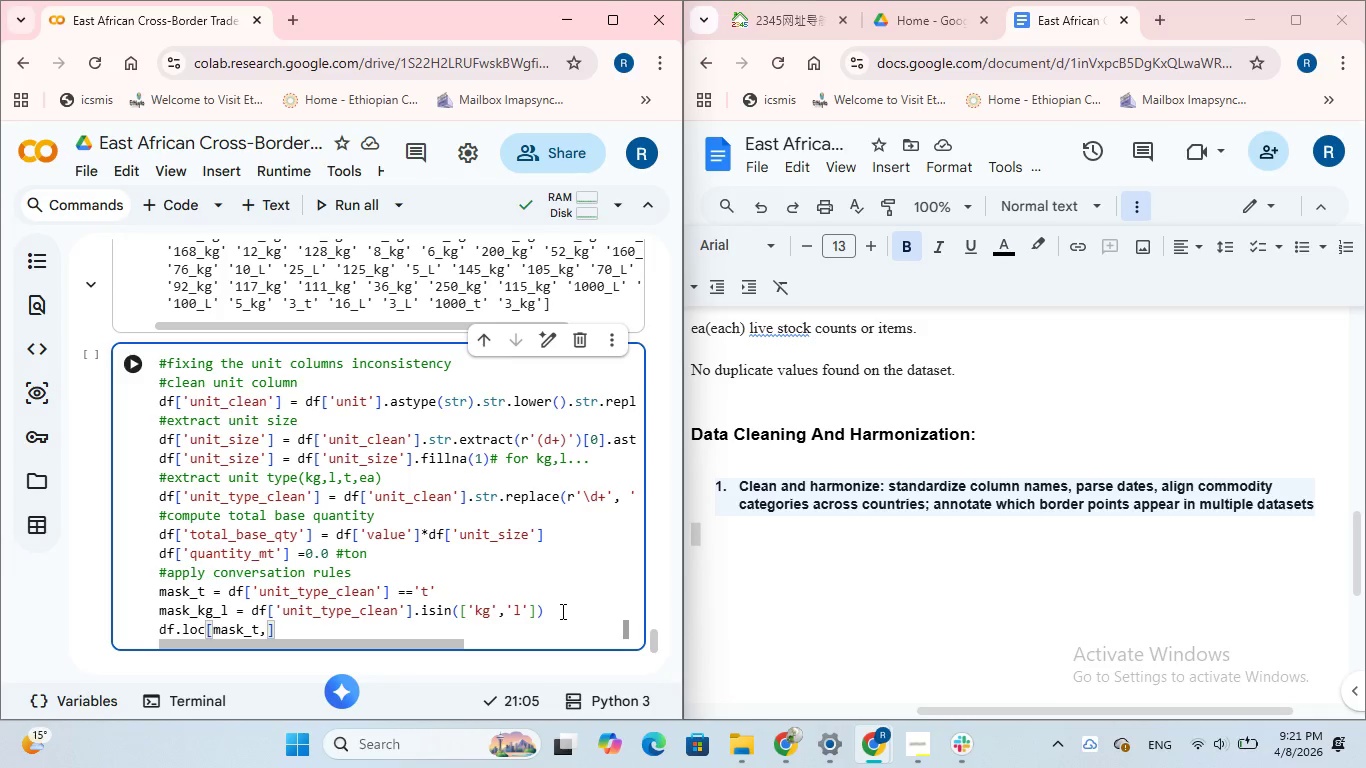 
wait(6.09)
 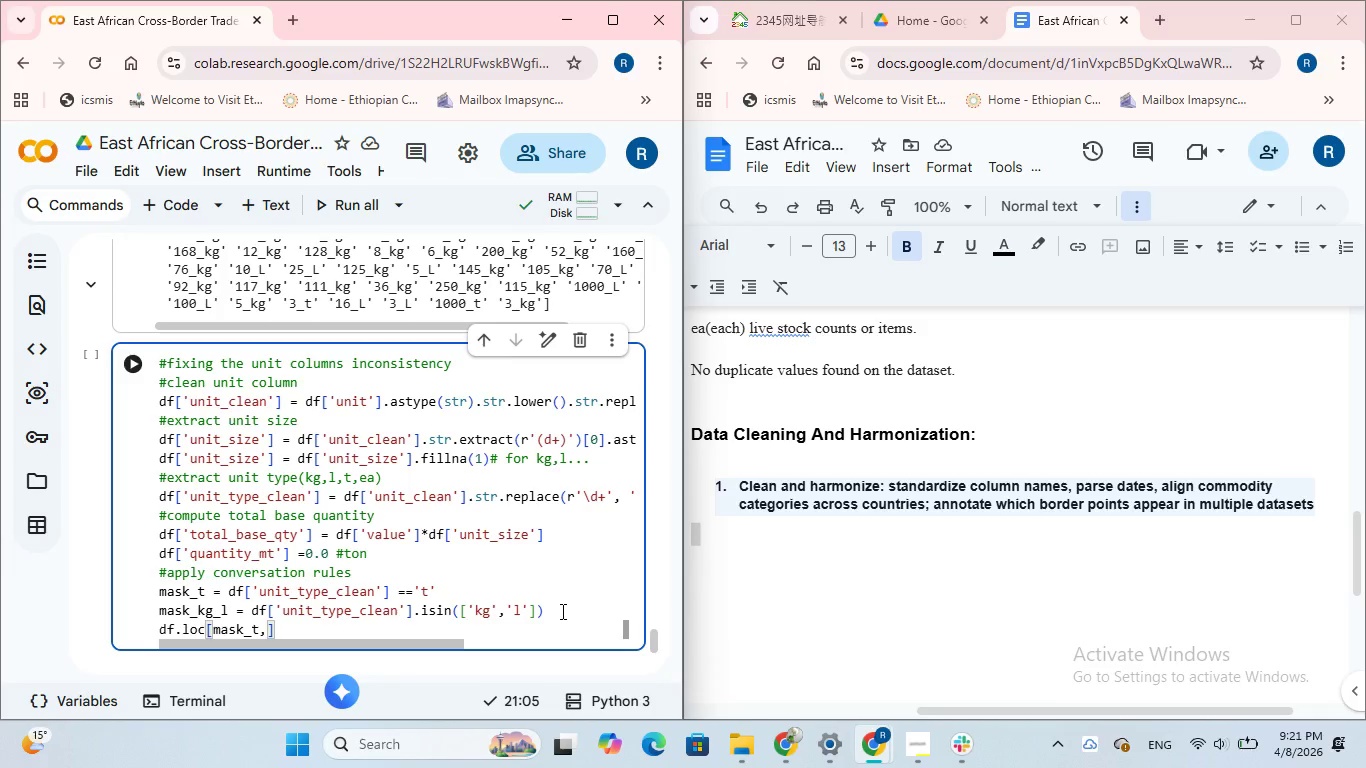 
type('quantity_mt)
 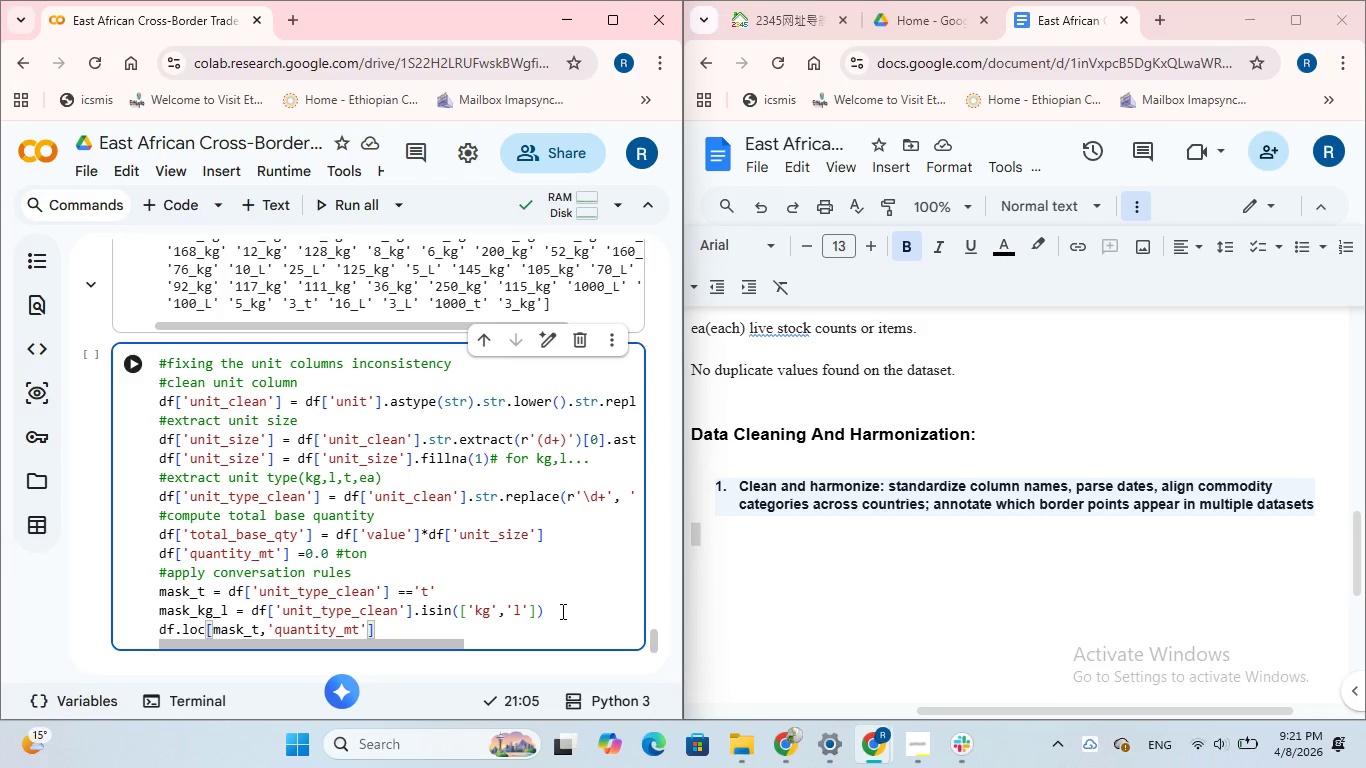 
key(ArrowRight)
 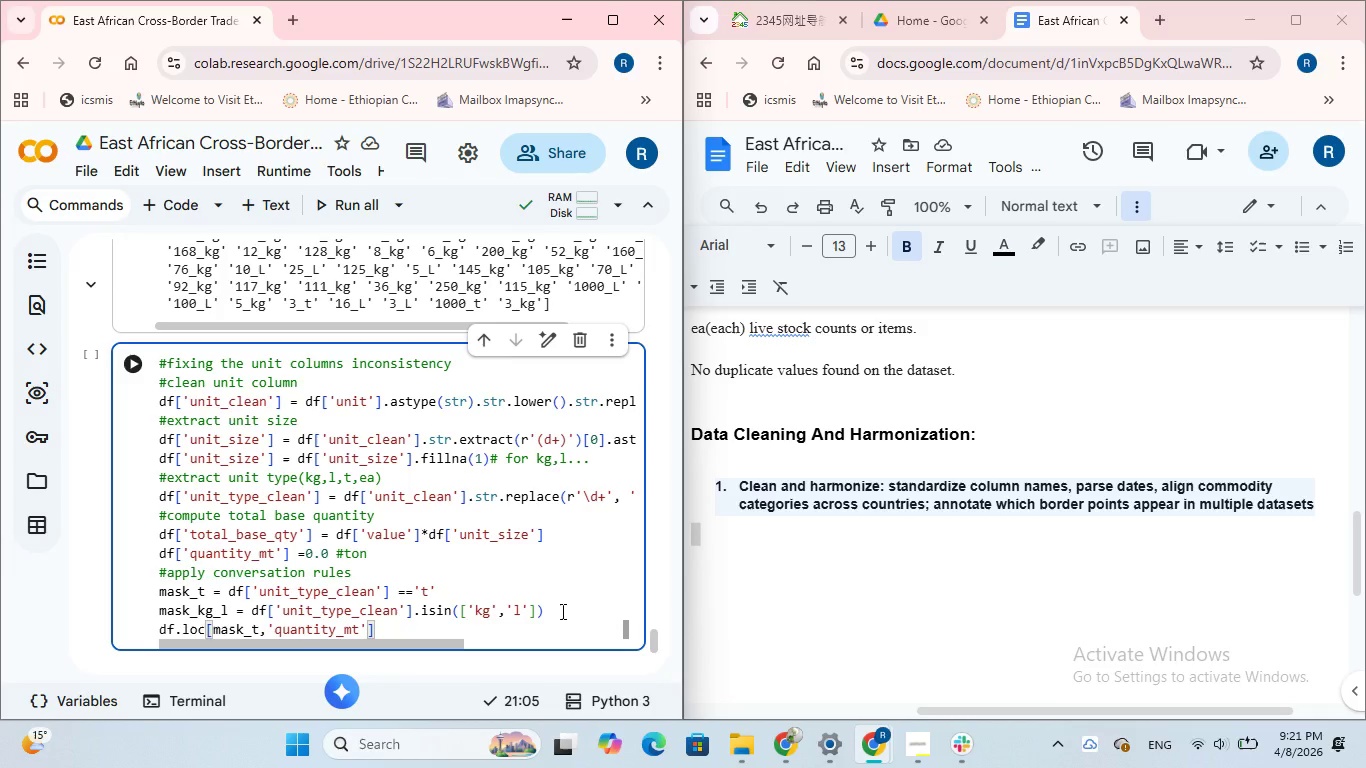 
key(ArrowRight)
 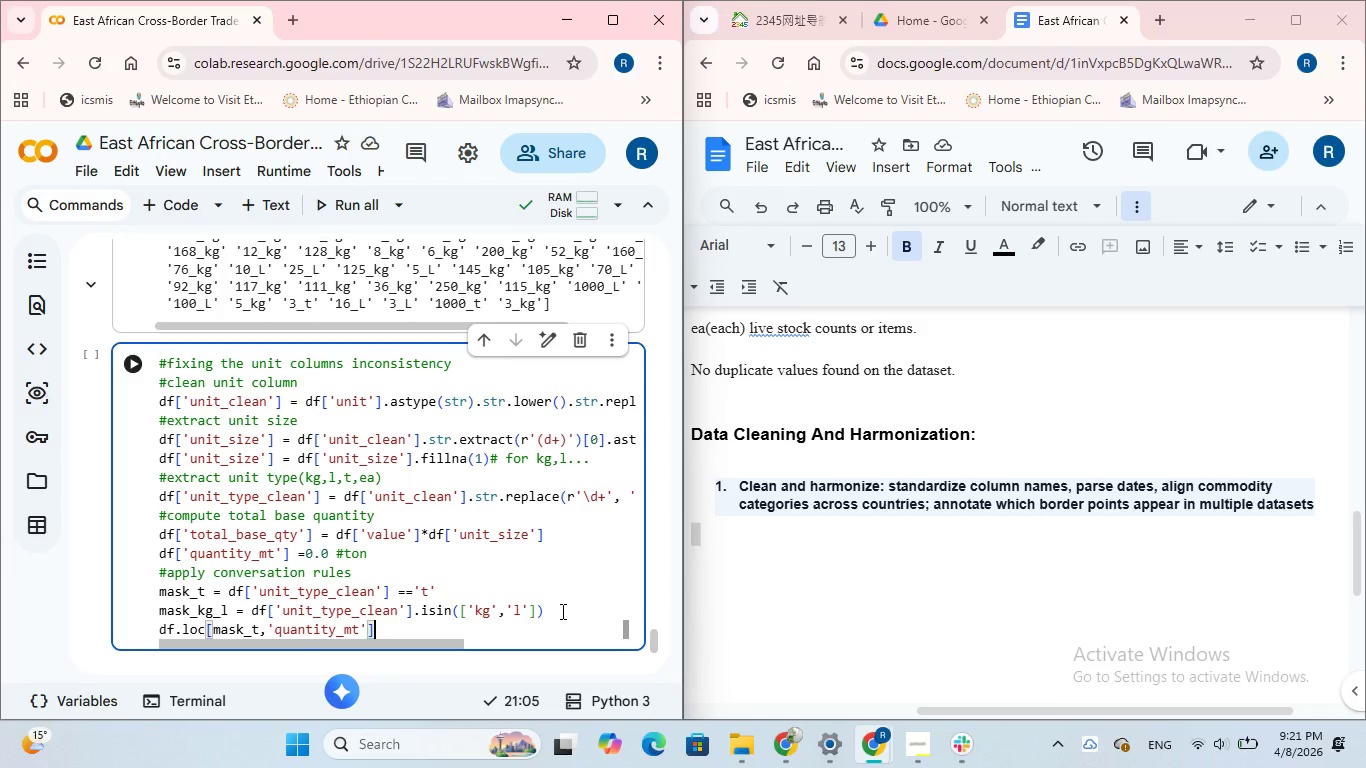 
type(=df.loc)
 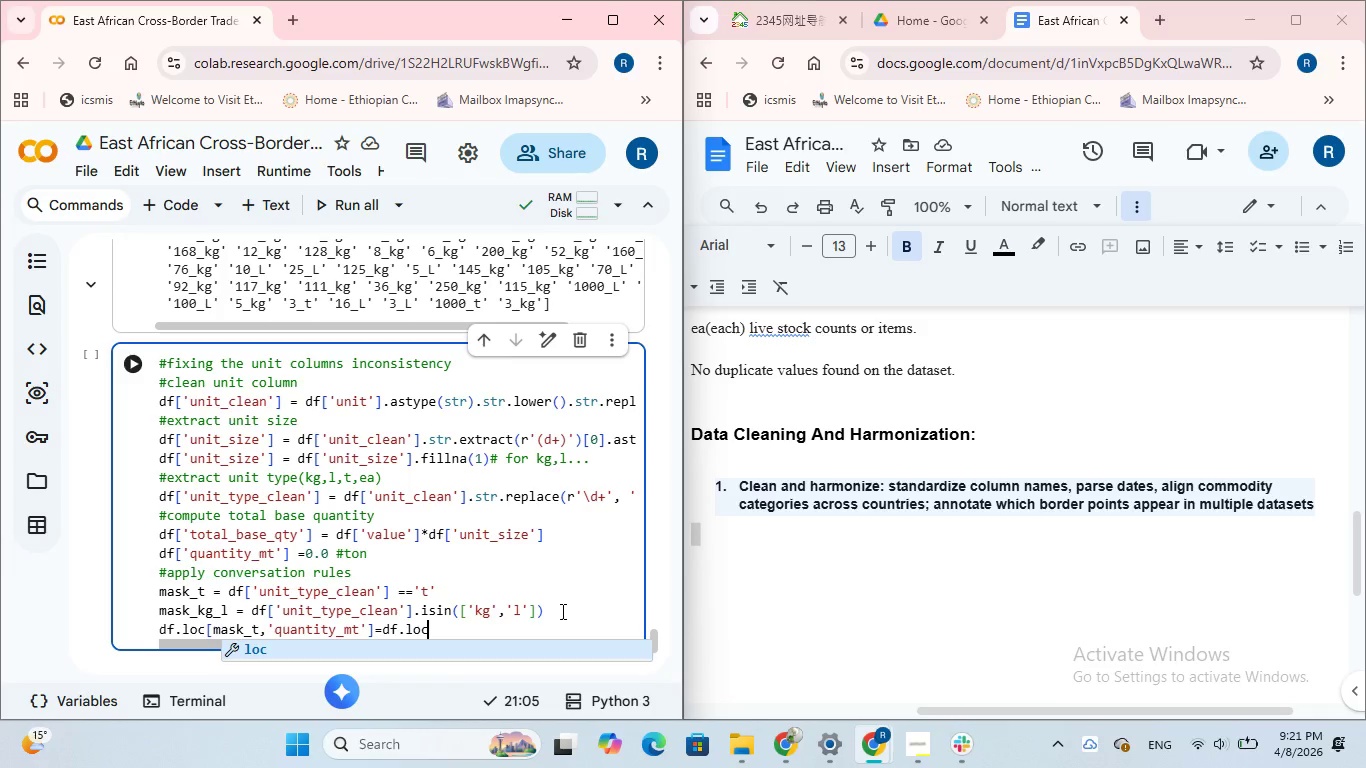 
hold_key(key=ShiftRight, duration=0.92)
 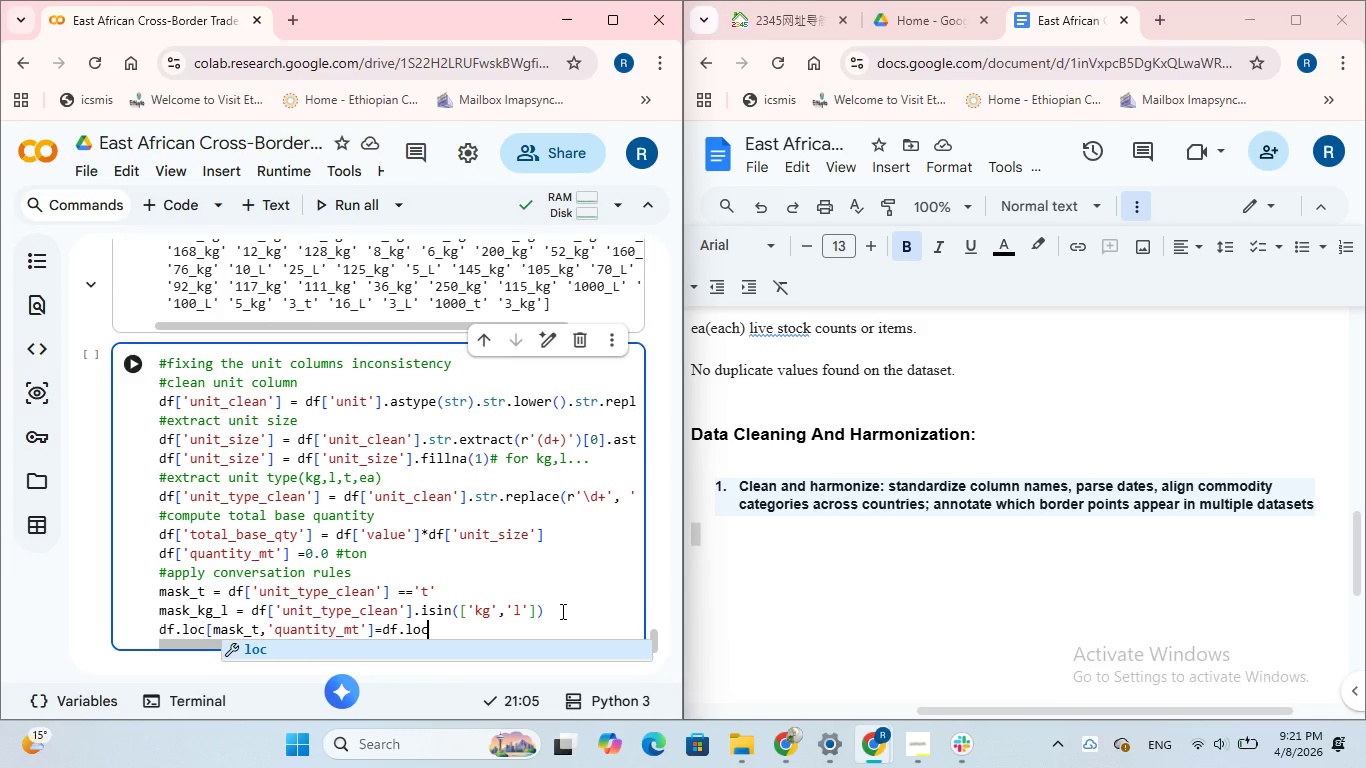 
key(BracketLeft)
 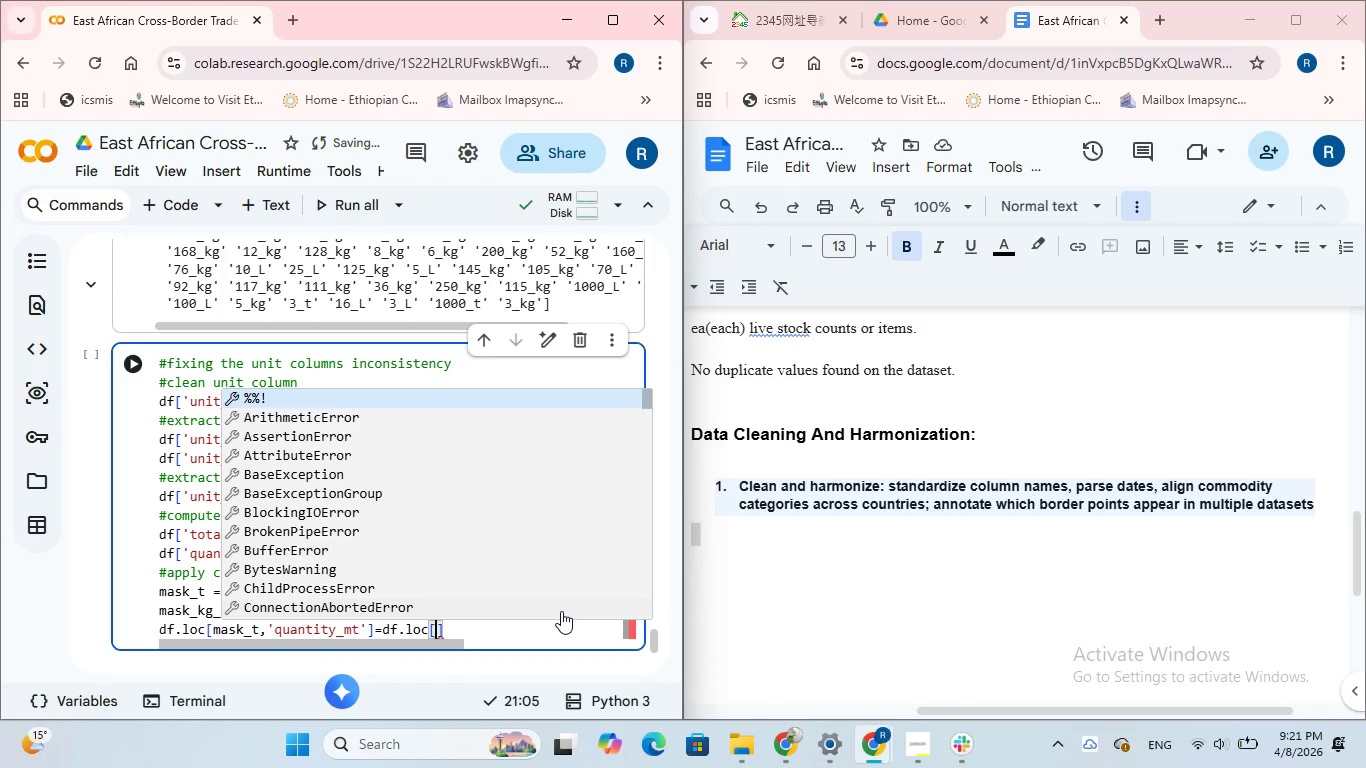 
type(mask_t)
 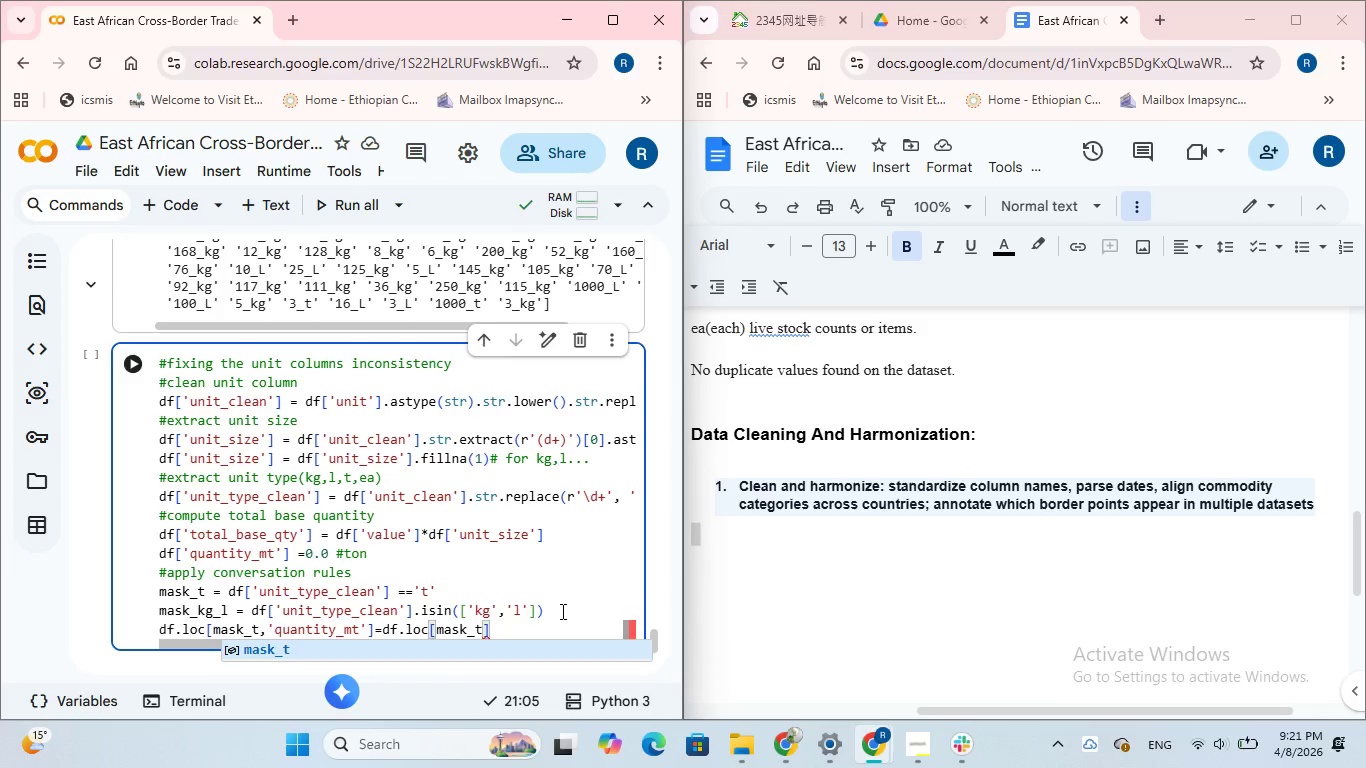 
type(,'total)
 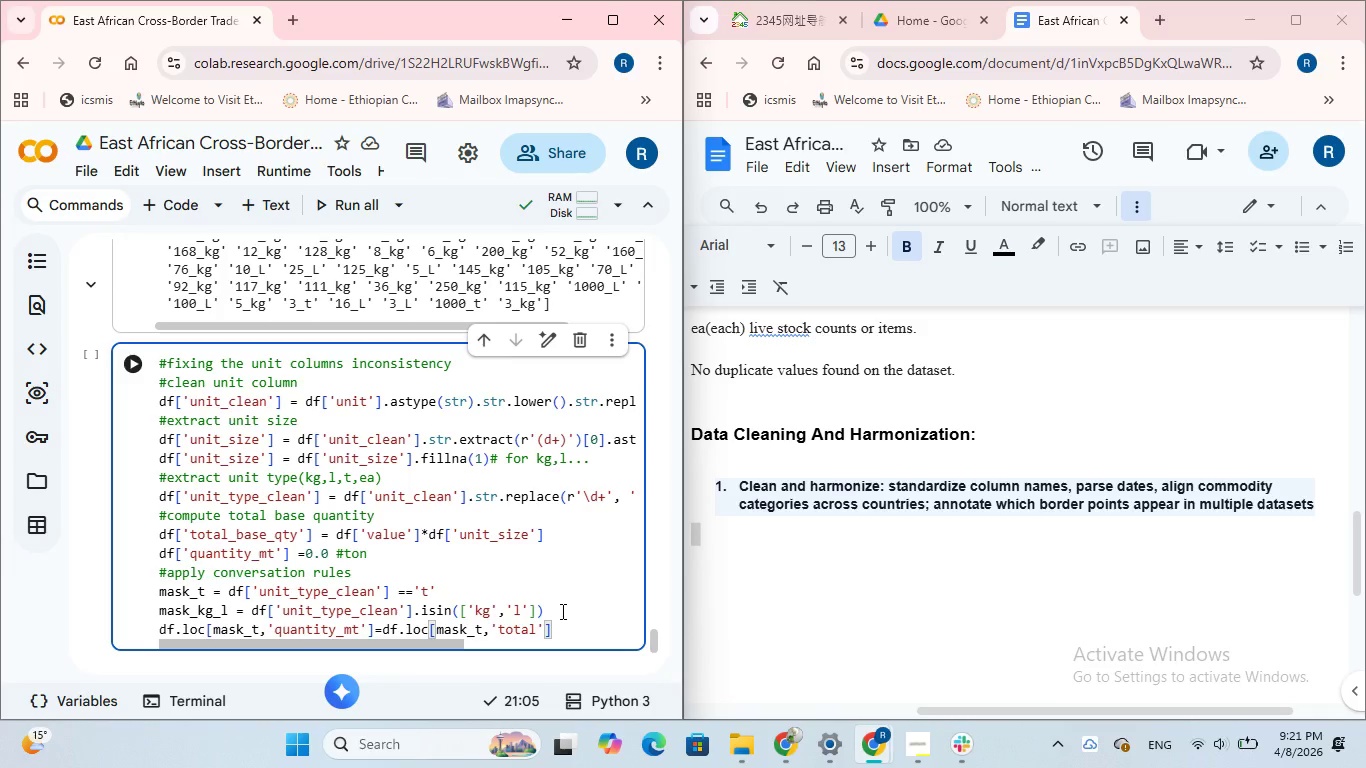 
type(_base_qty)
 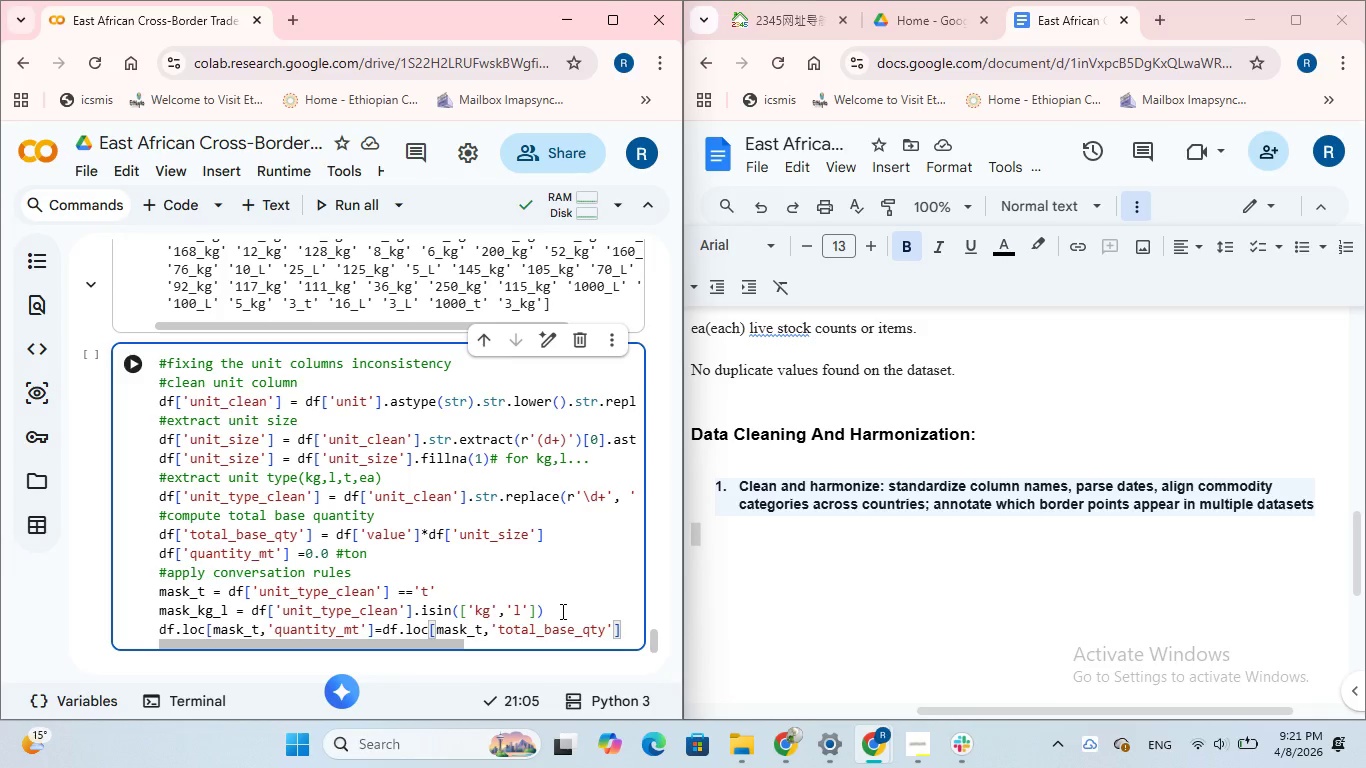 
wait(5.52)
 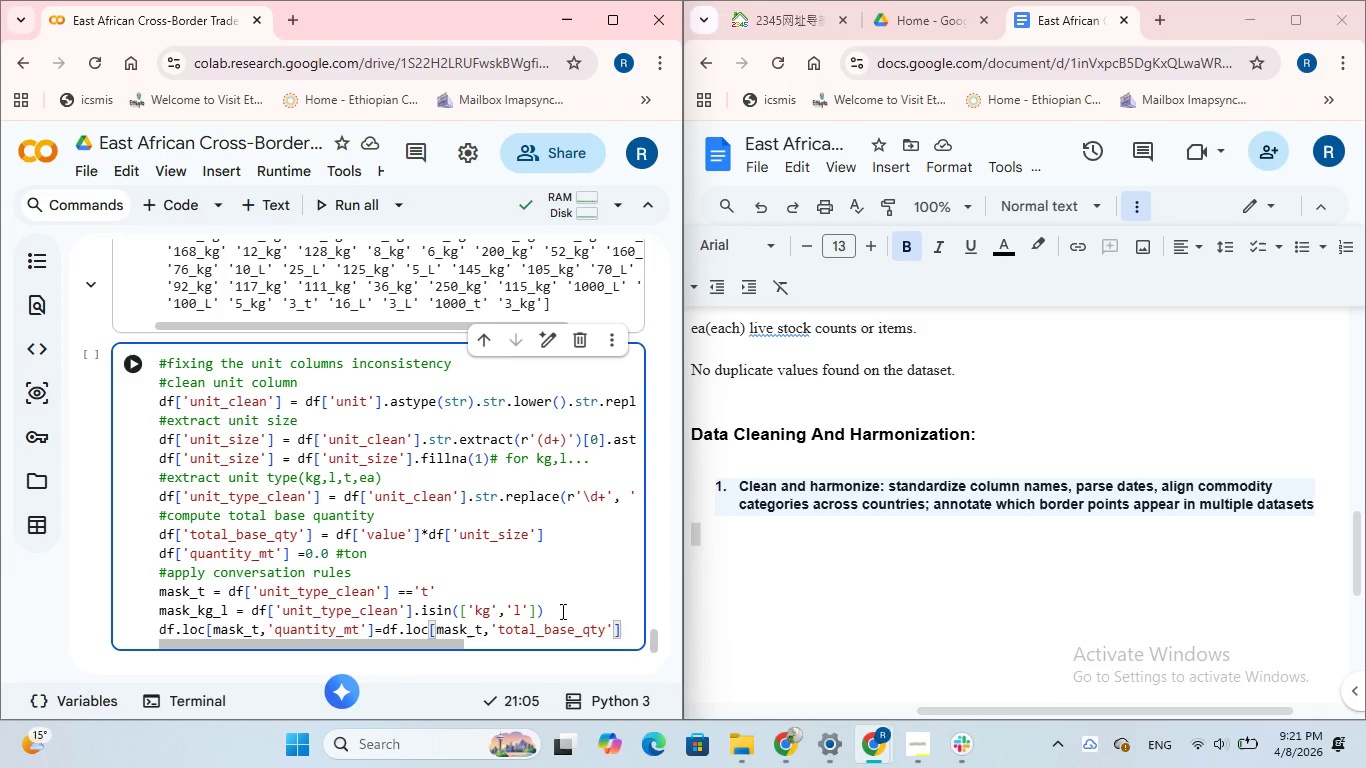 
key(ArrowRight)
 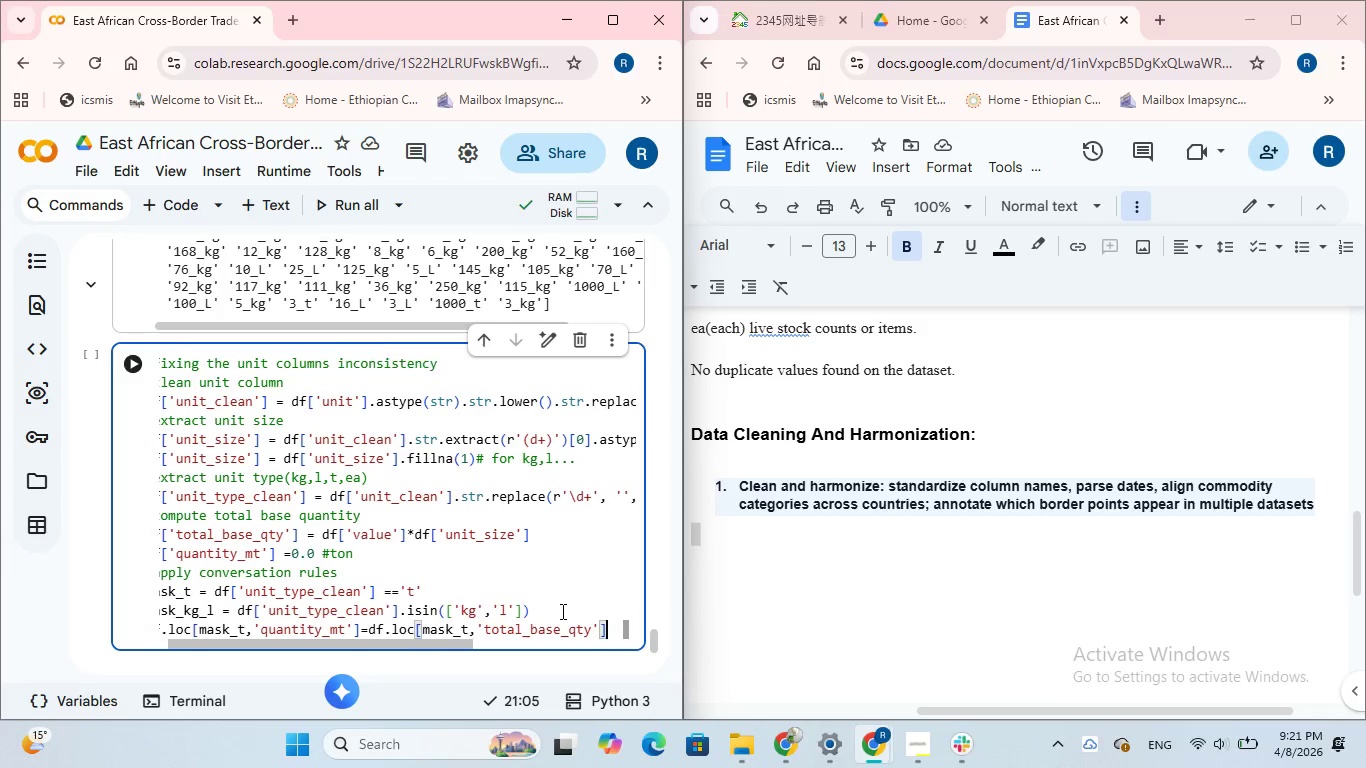 
key(ArrowRight)
 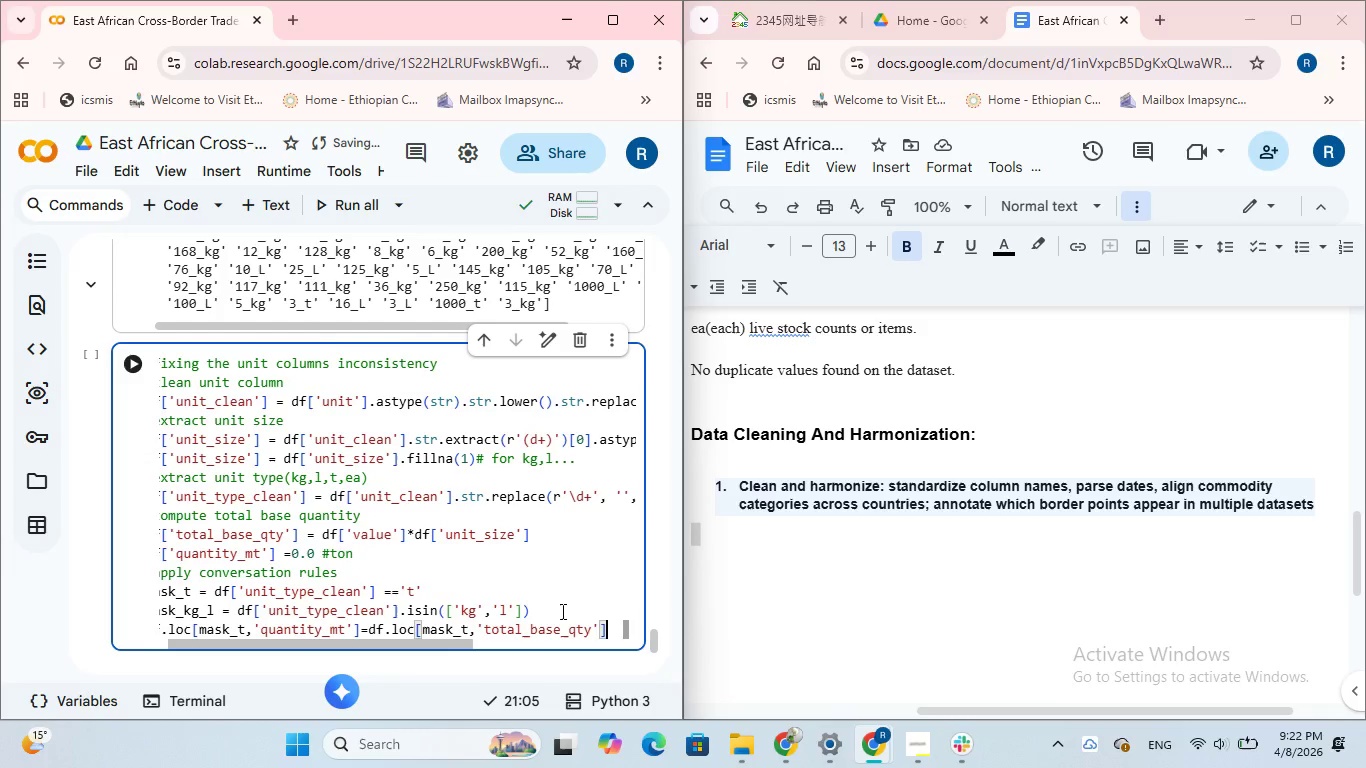 
type(/1000)
 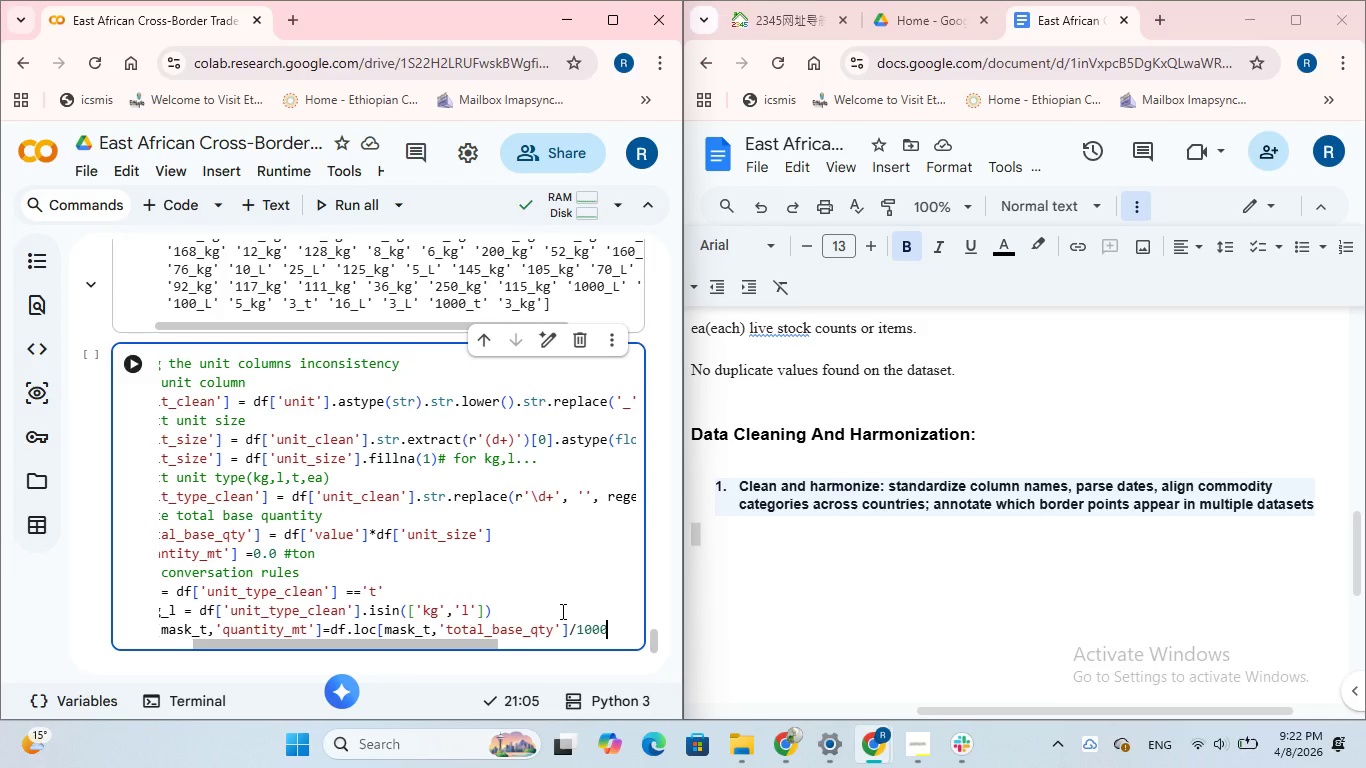 
wait(5.56)
 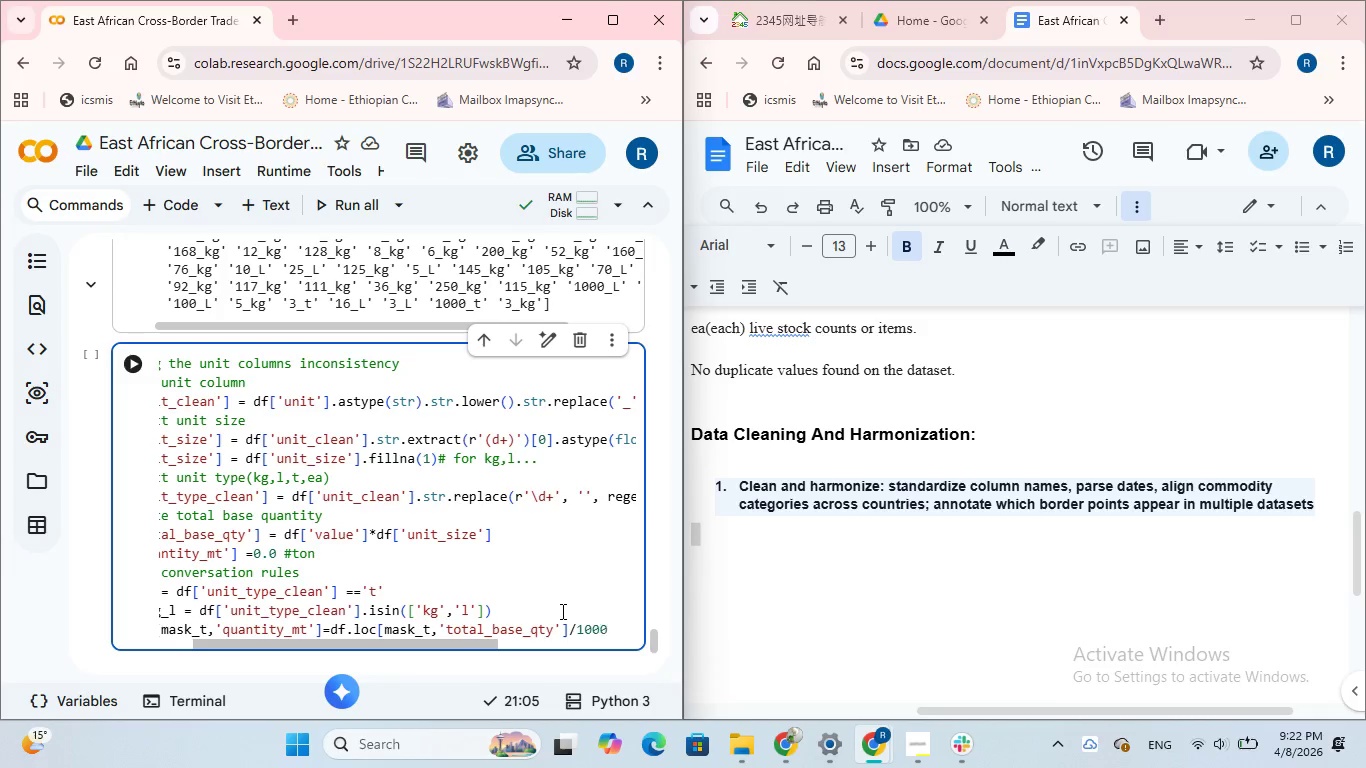 
key(Enter)
 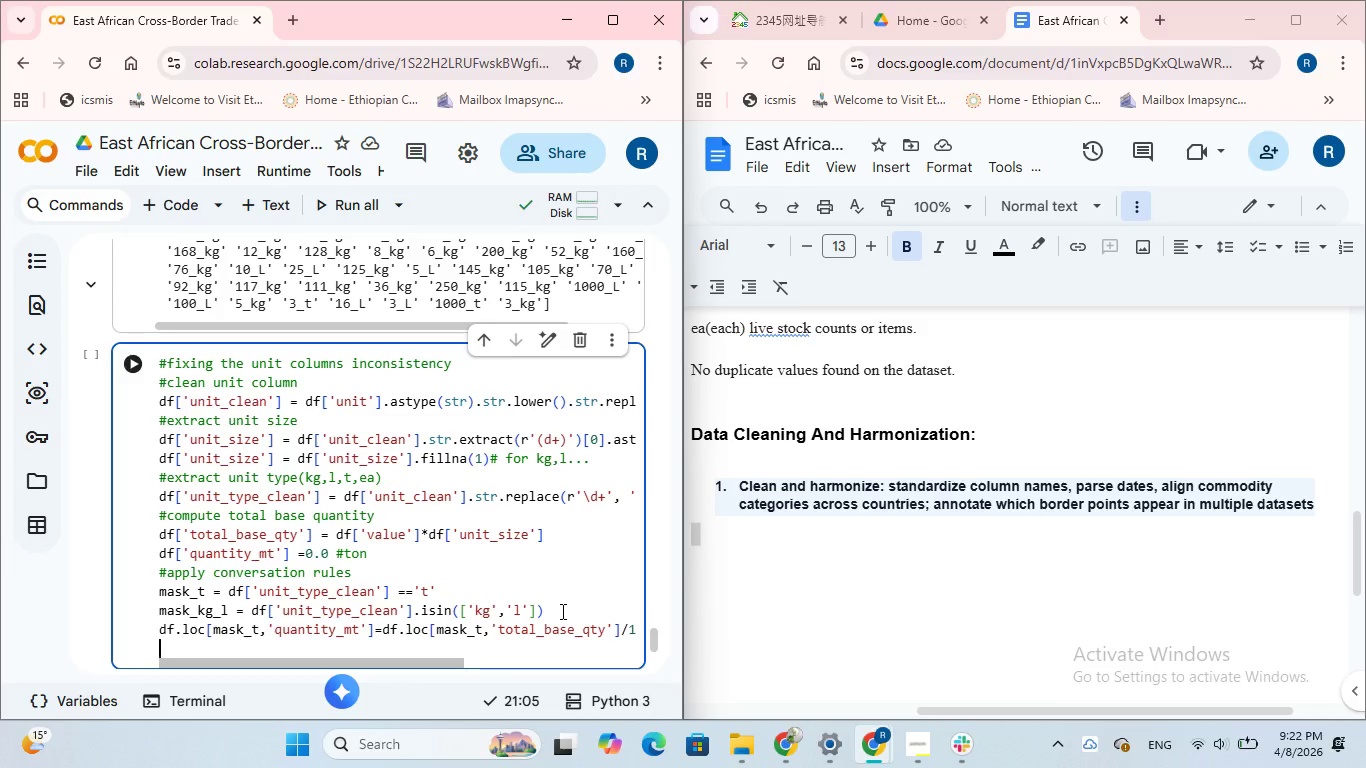 
key(Enter)
 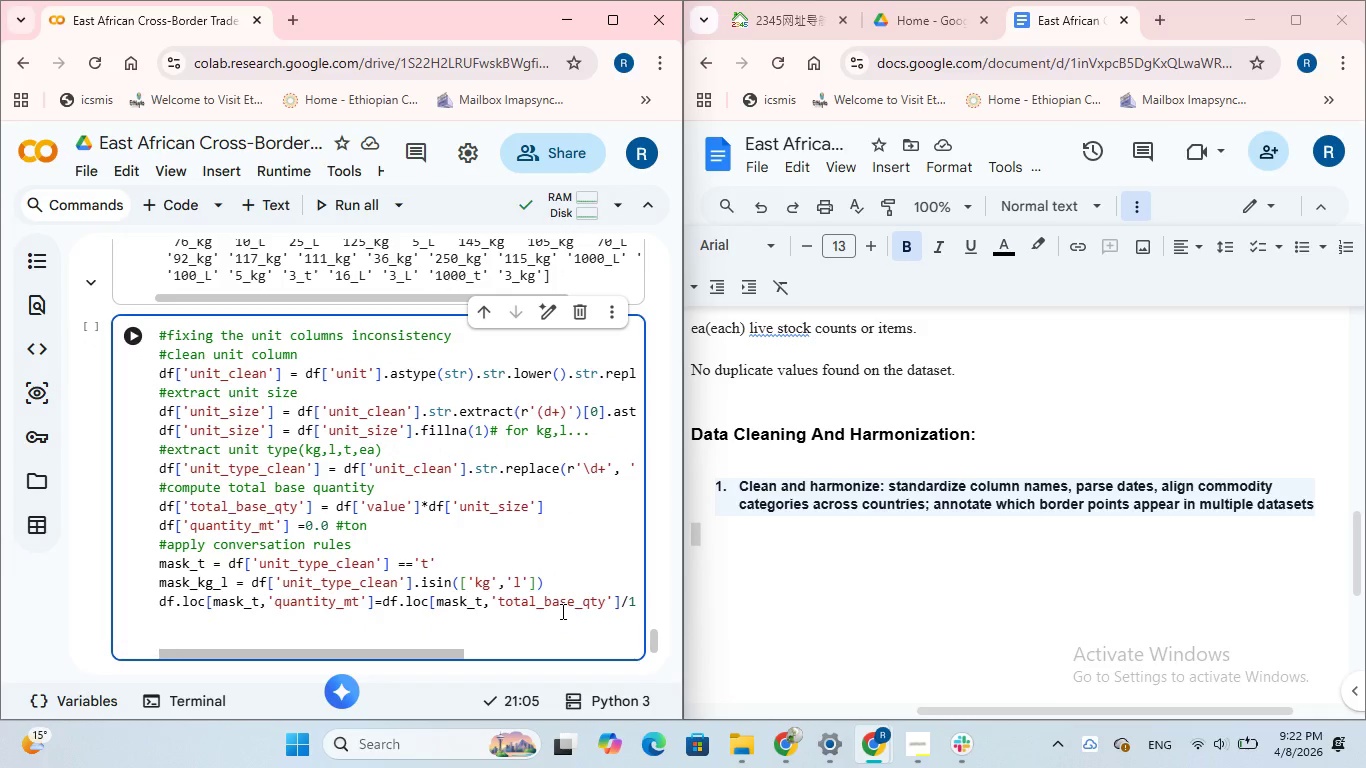 
type(#separate livestock)
 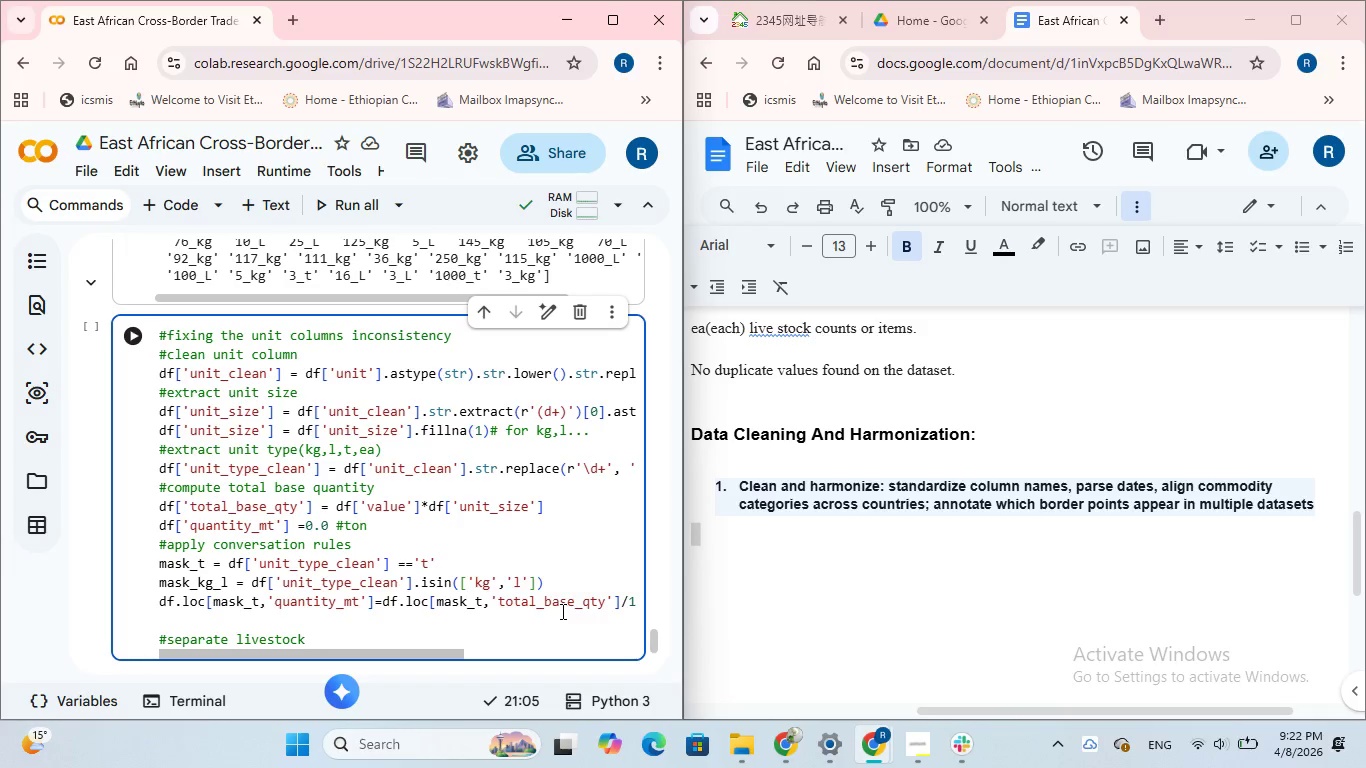 
type((count based)
 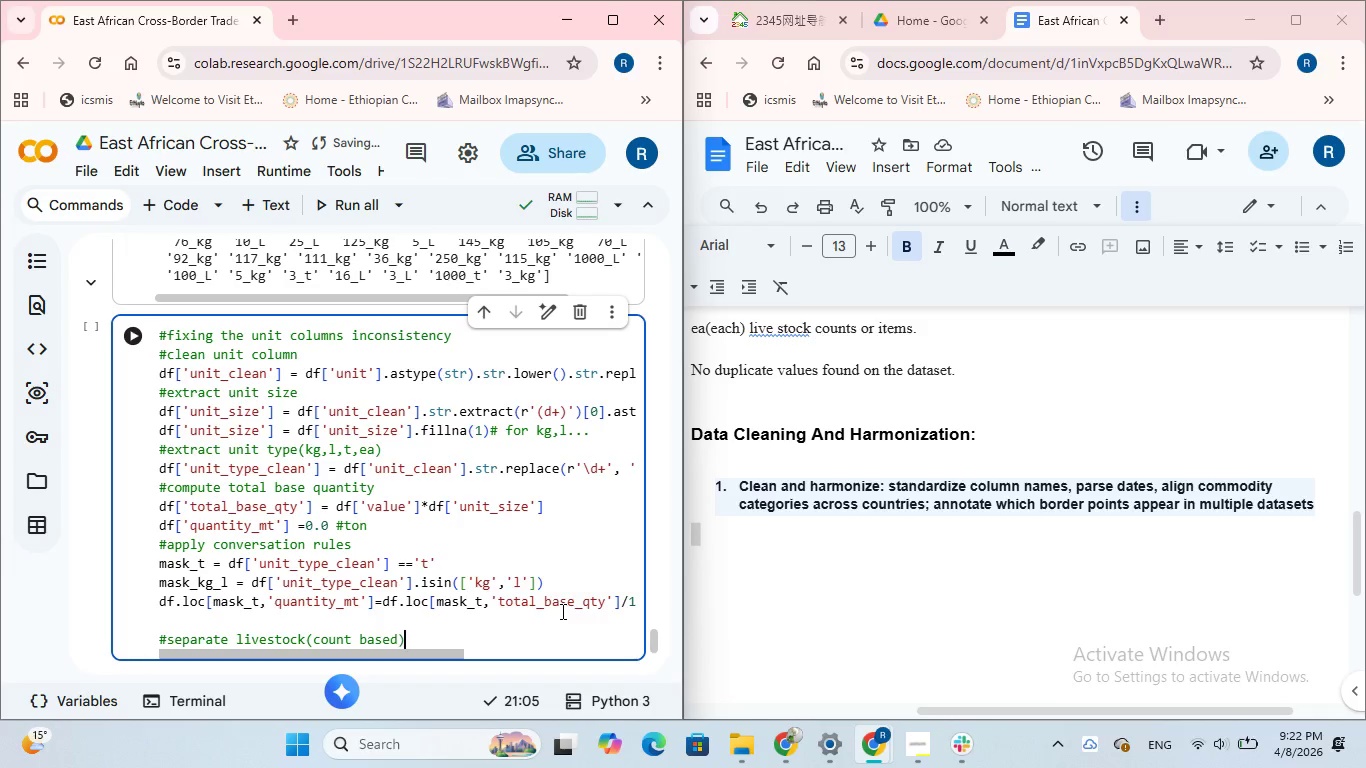 
key(ArrowRight)
 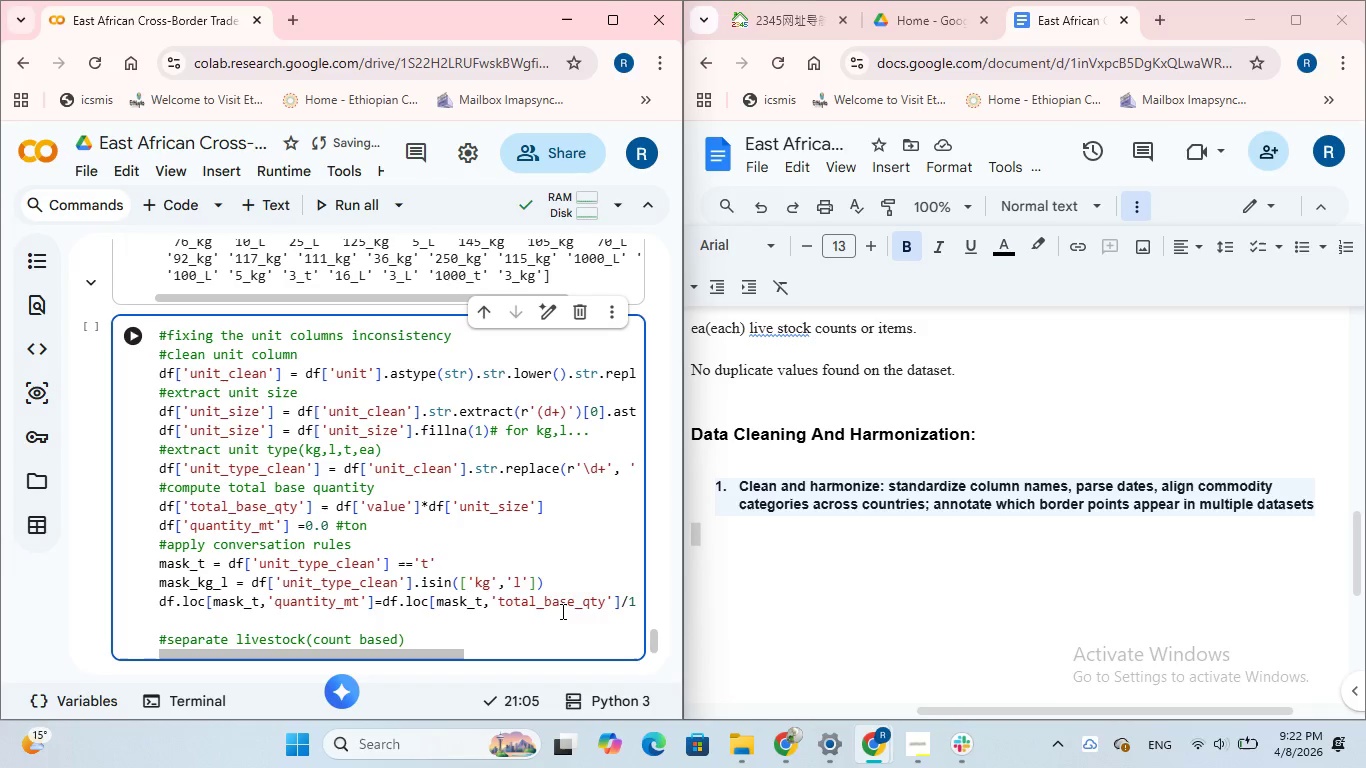 
key(Enter)
 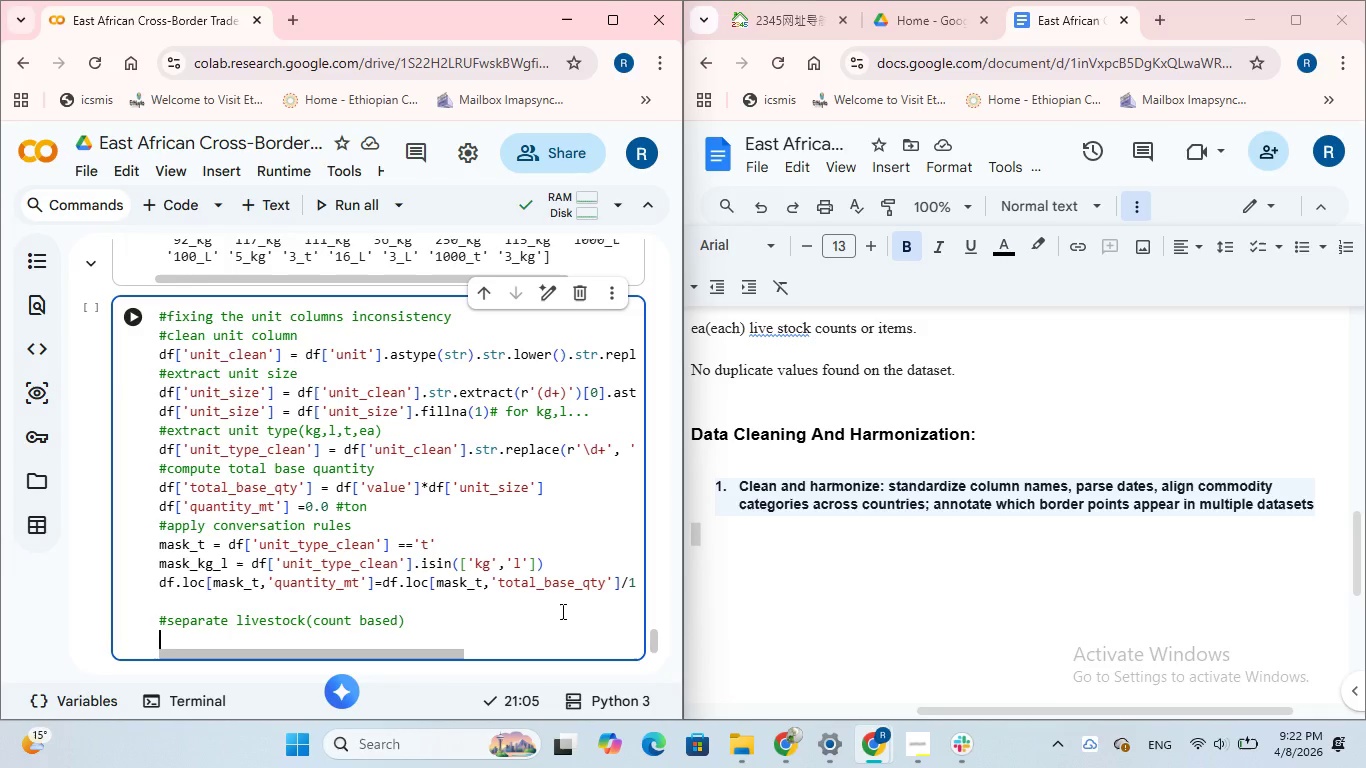 
wait(5.5)
 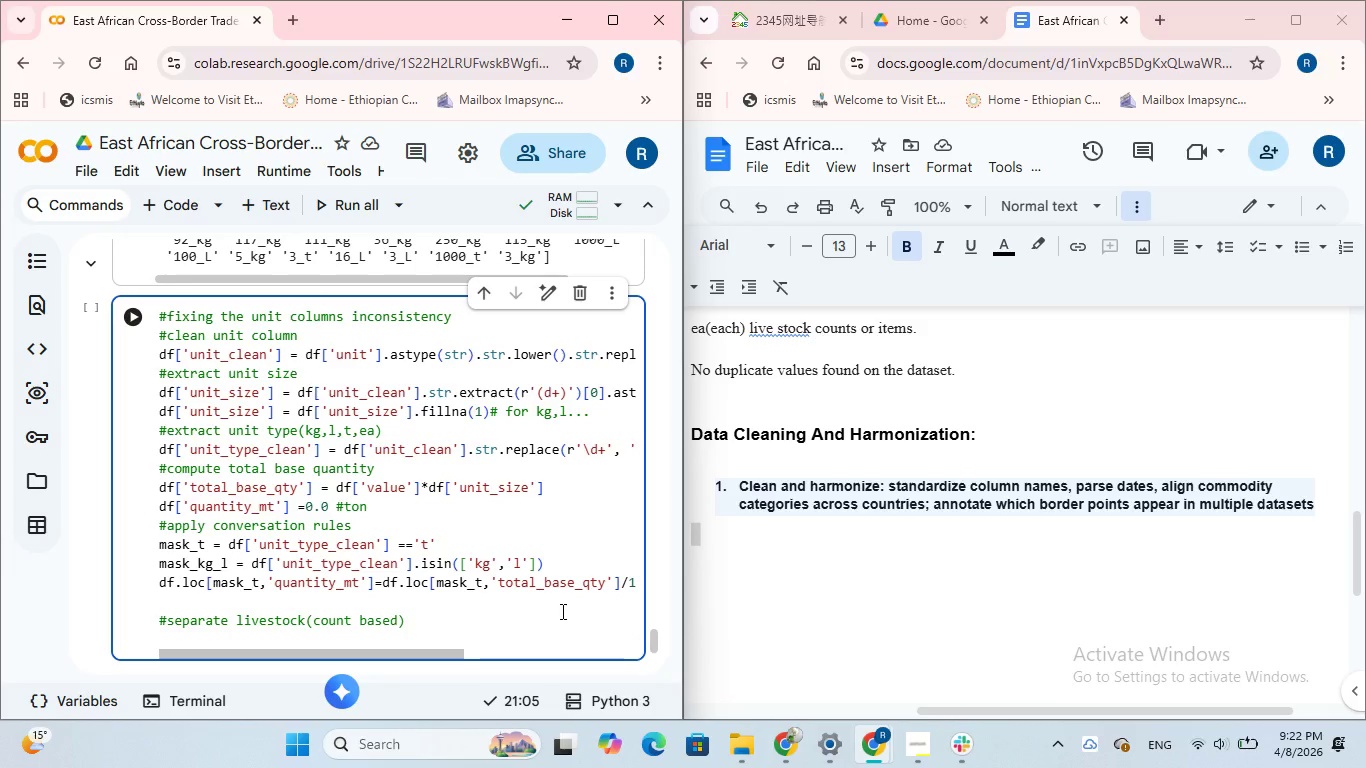 
type(df_livestock == )
key(Backspace)
key(Backspace)
type( df[f)
key(Backspace)
type(df)
 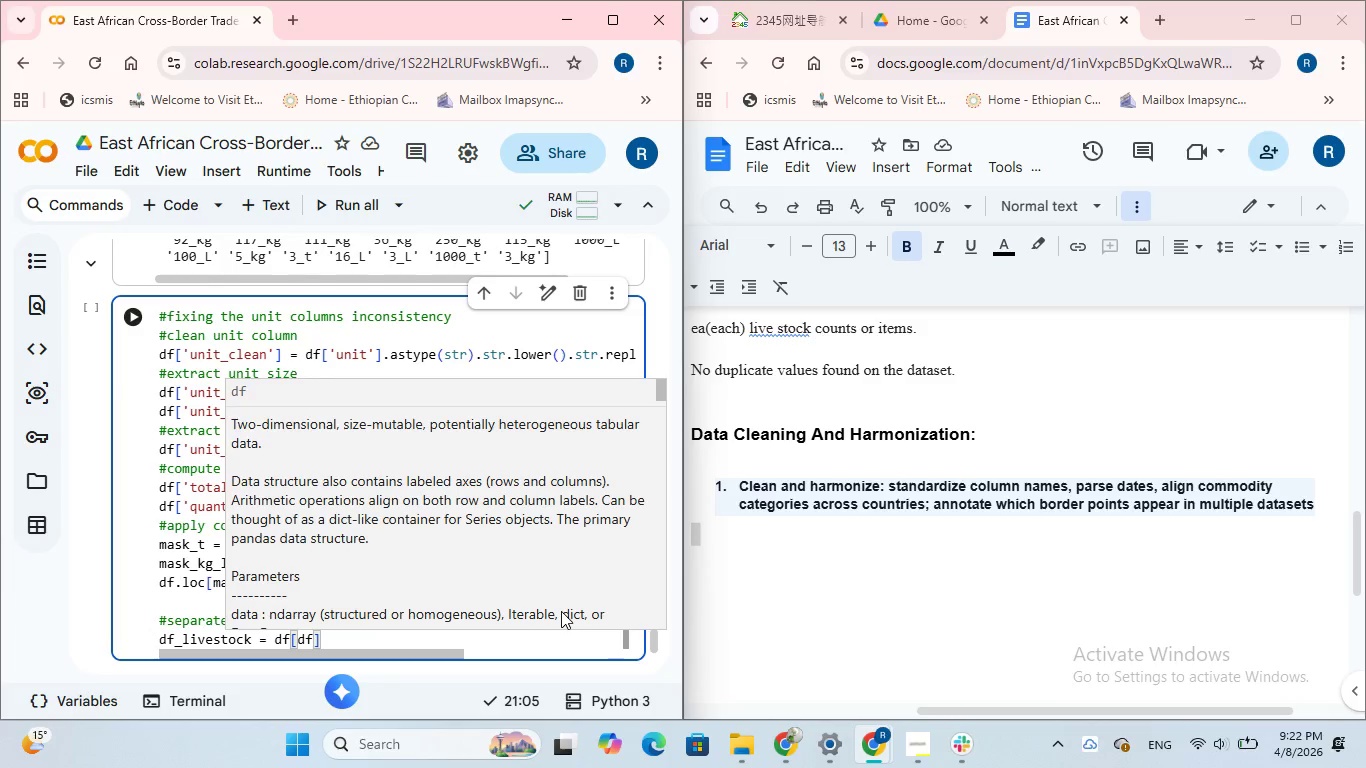 
type(['i)
key(Backspace)
type(unit_type_clean)
 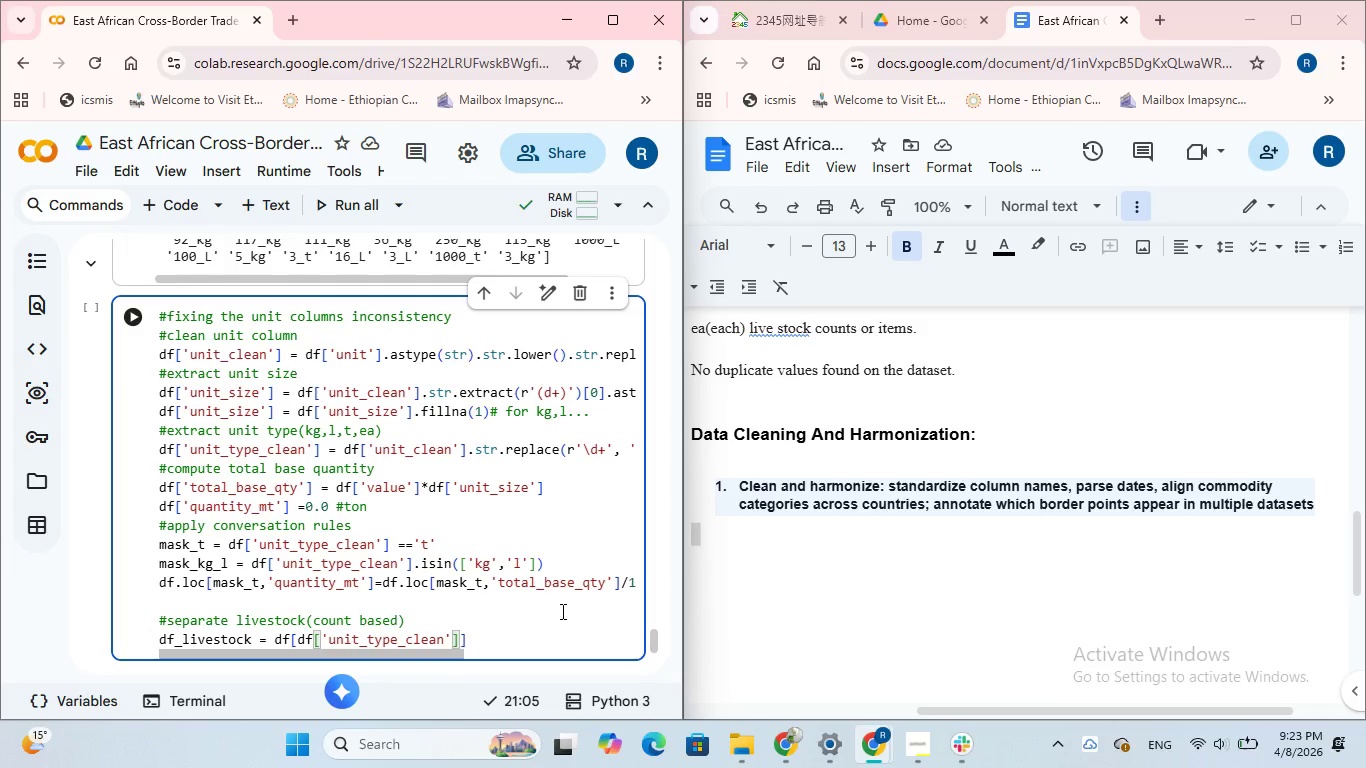 
wait(5.91)
 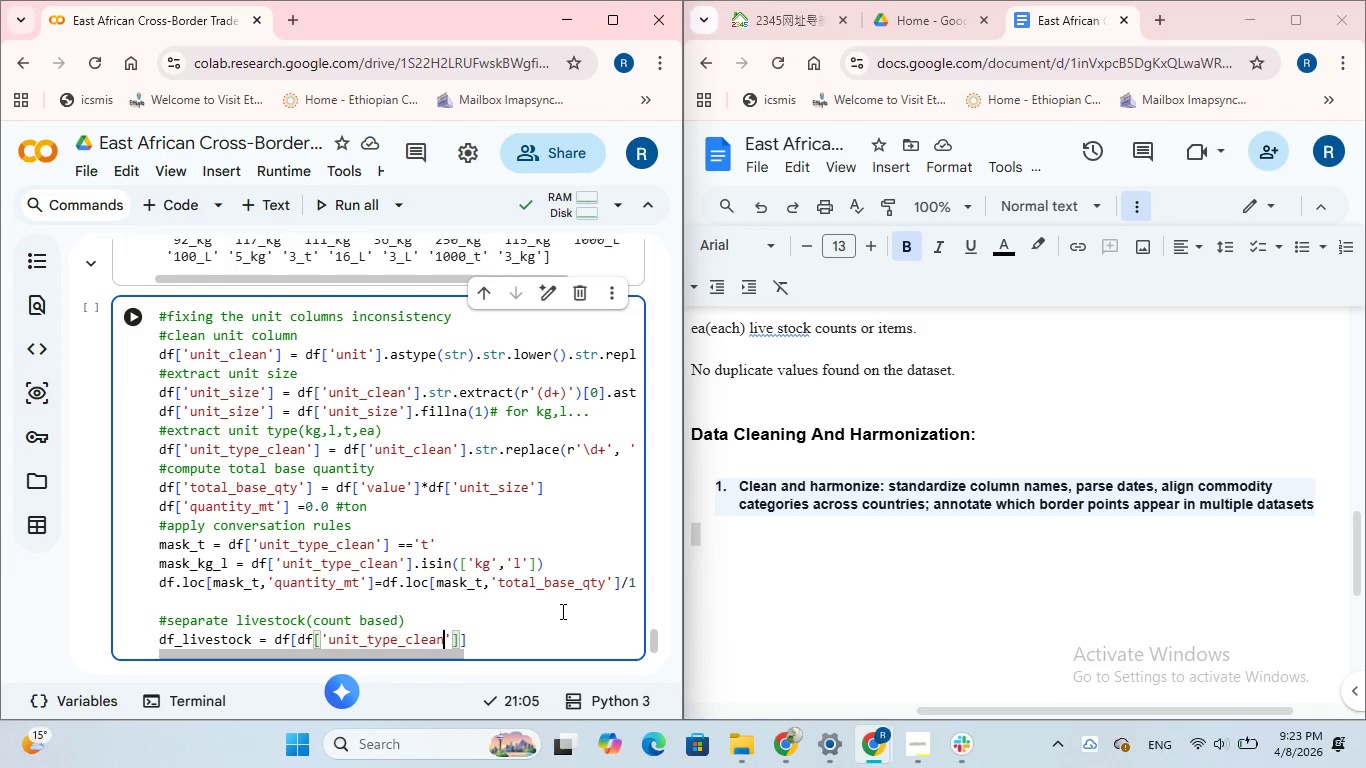 
key(ArrowRight)
 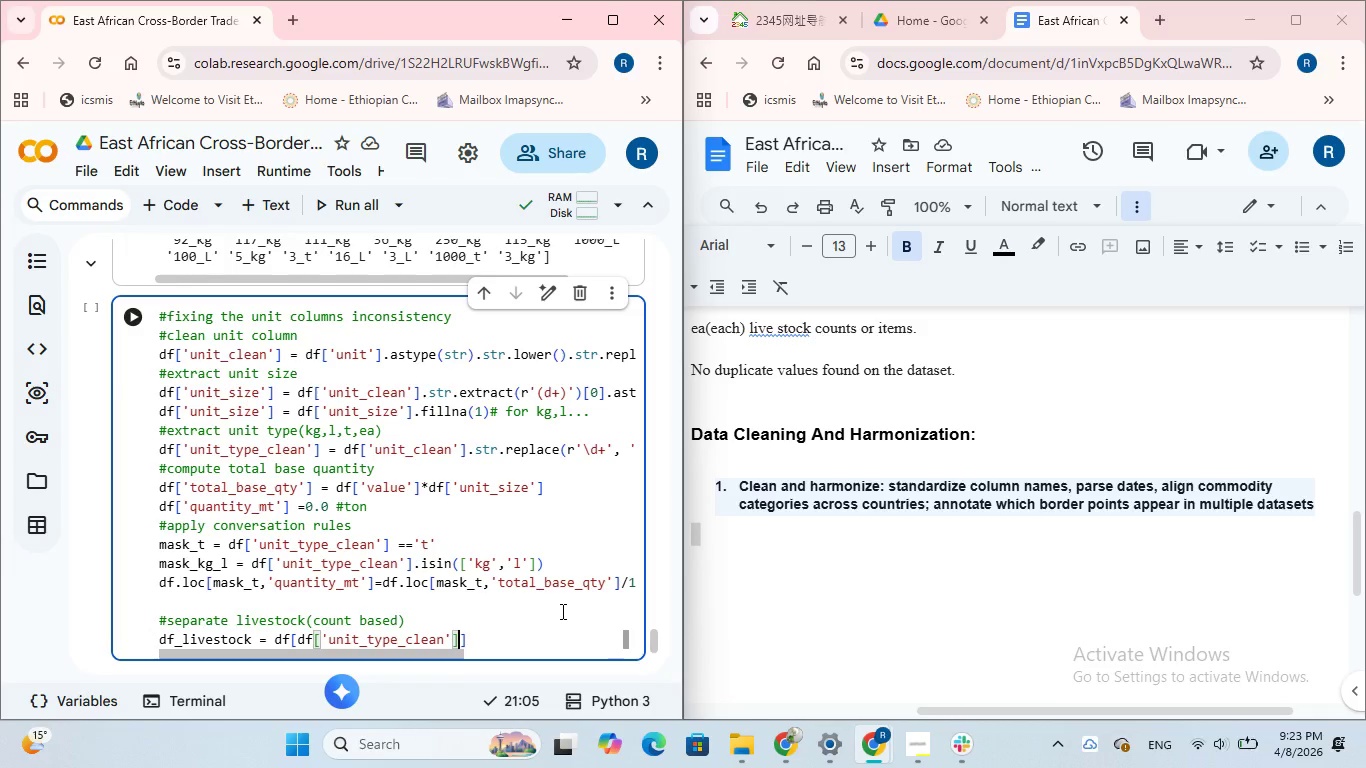 
key(ArrowRight)
 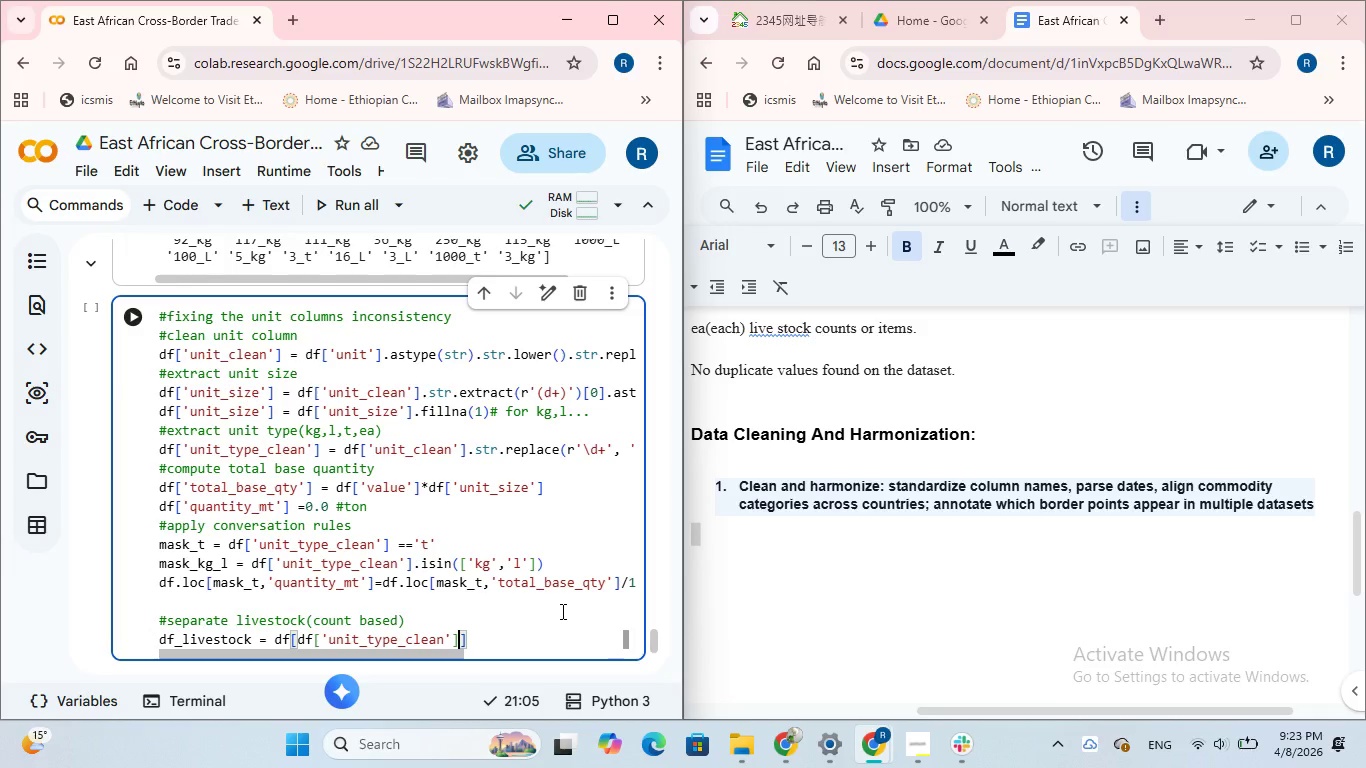 
type( == 'ea)
 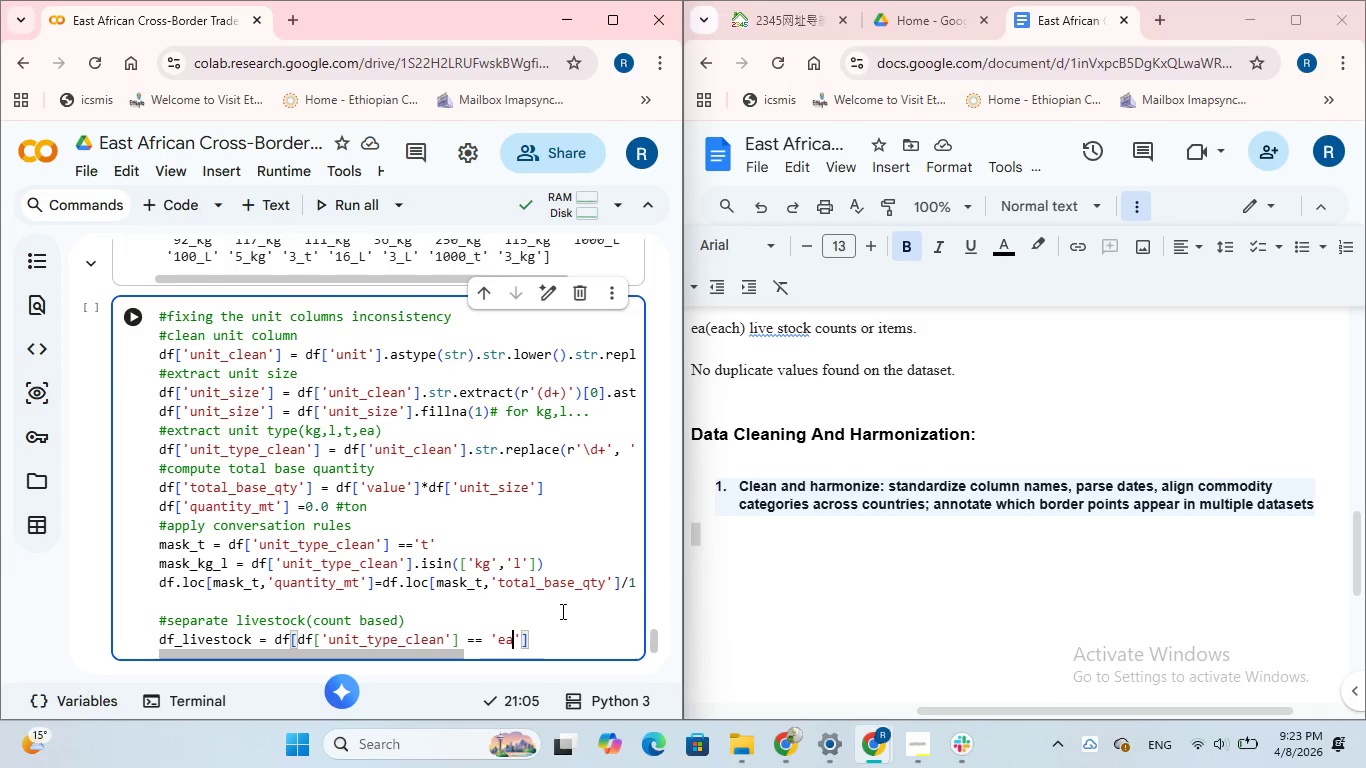 
key(ArrowRight)
 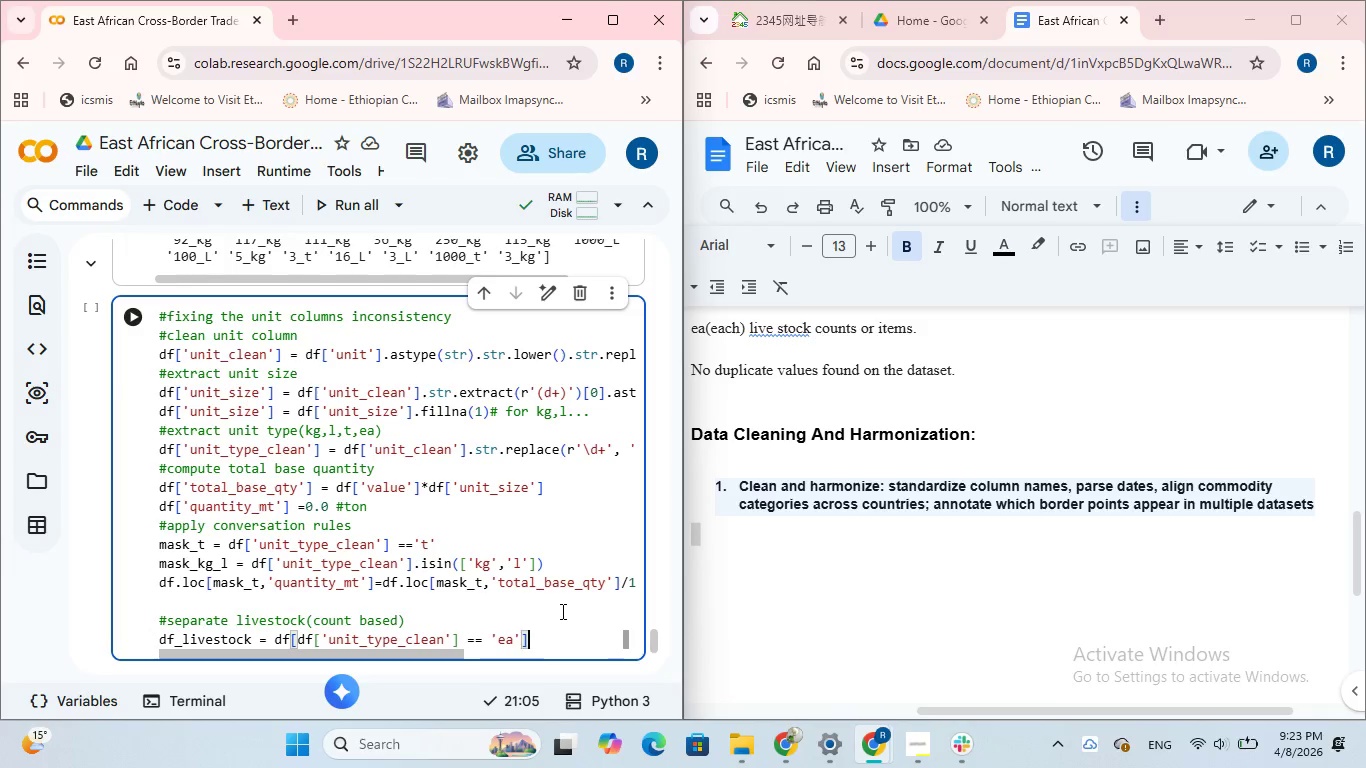 
key(ArrowRight)
 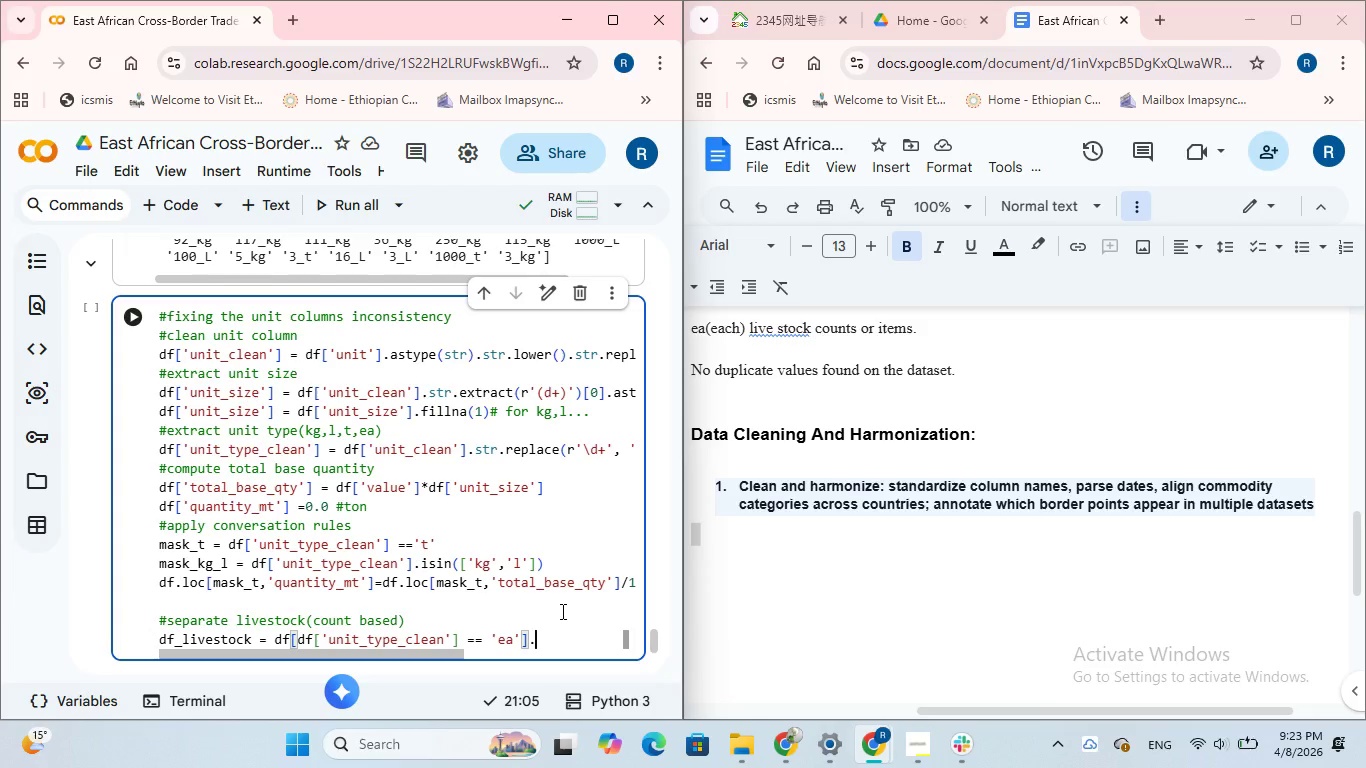 
type(.copy()
 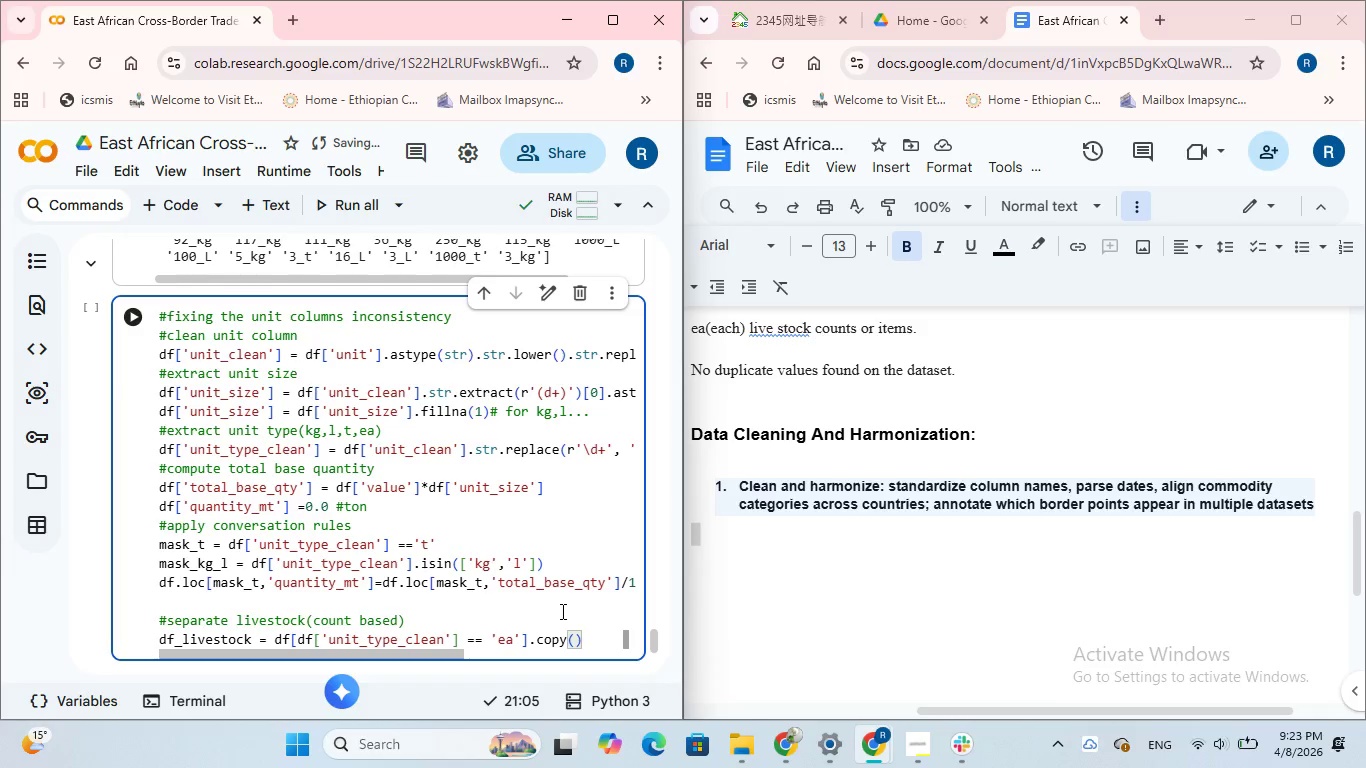 
wait(13.64)
 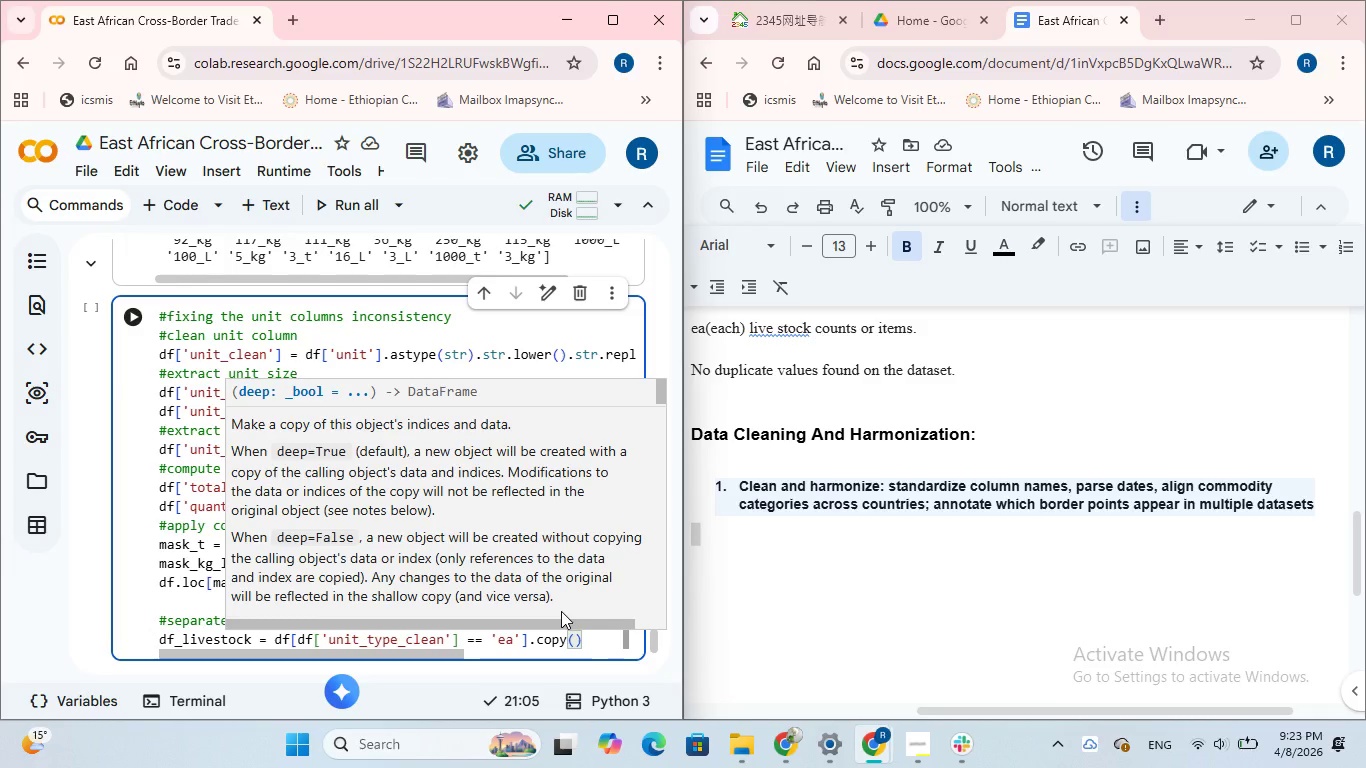 
left_click([132, 313])
 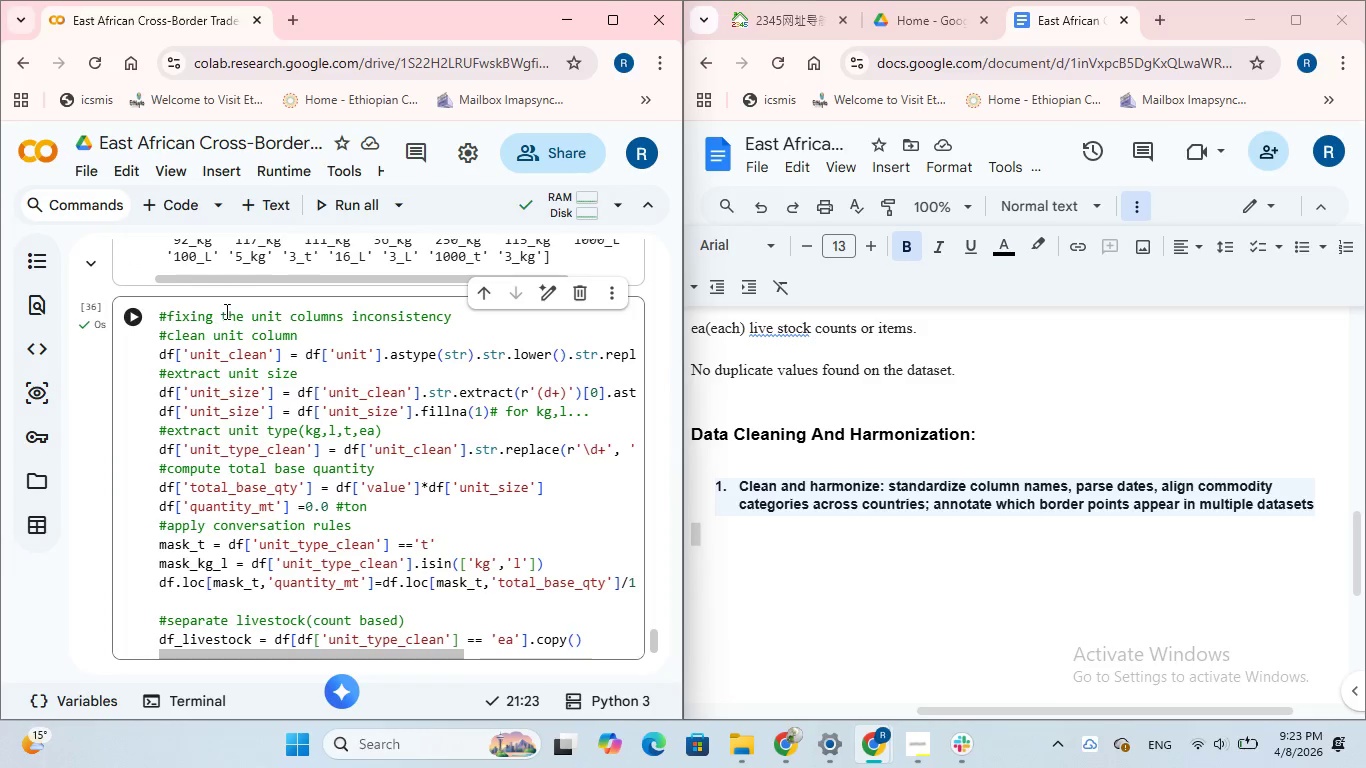 
scroll: coordinate [228, 311], scroll_direction: down, amount: 2.0
 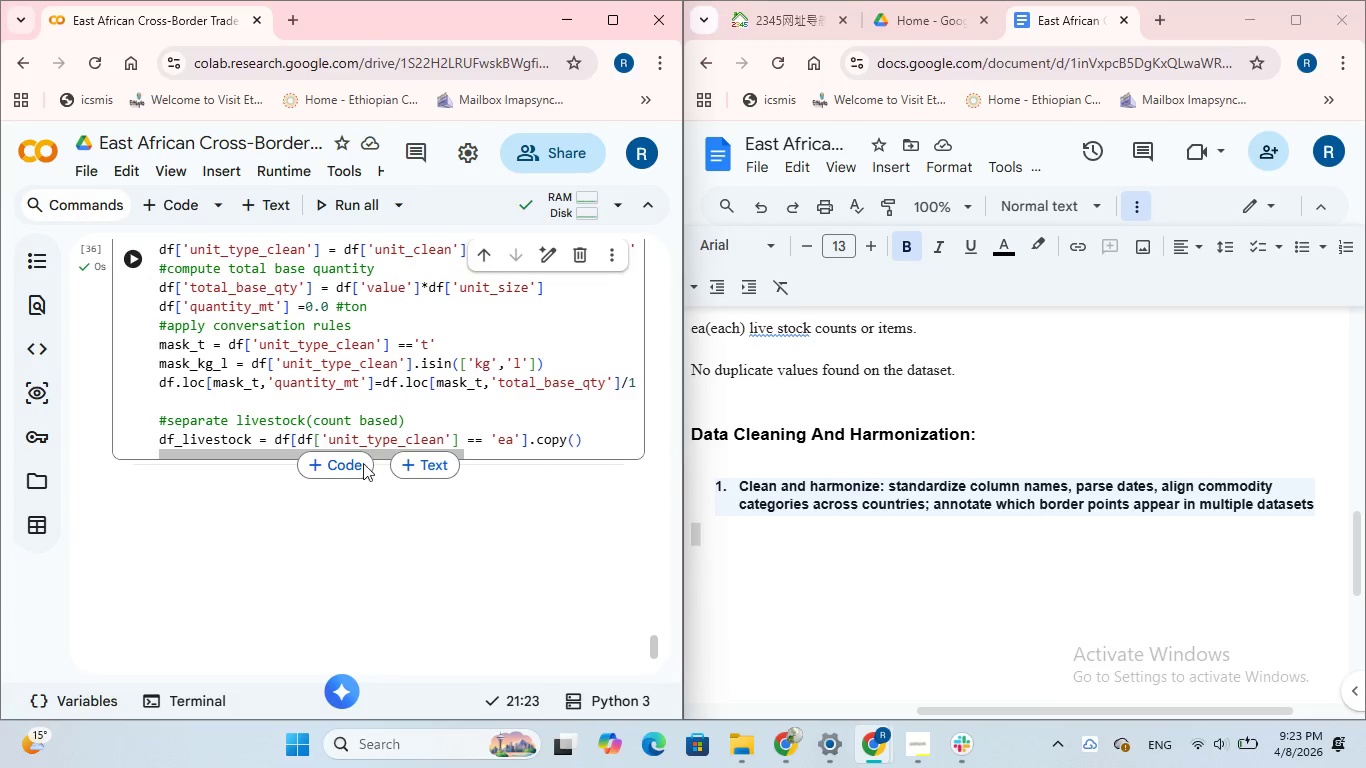 
left_click([339, 463])
 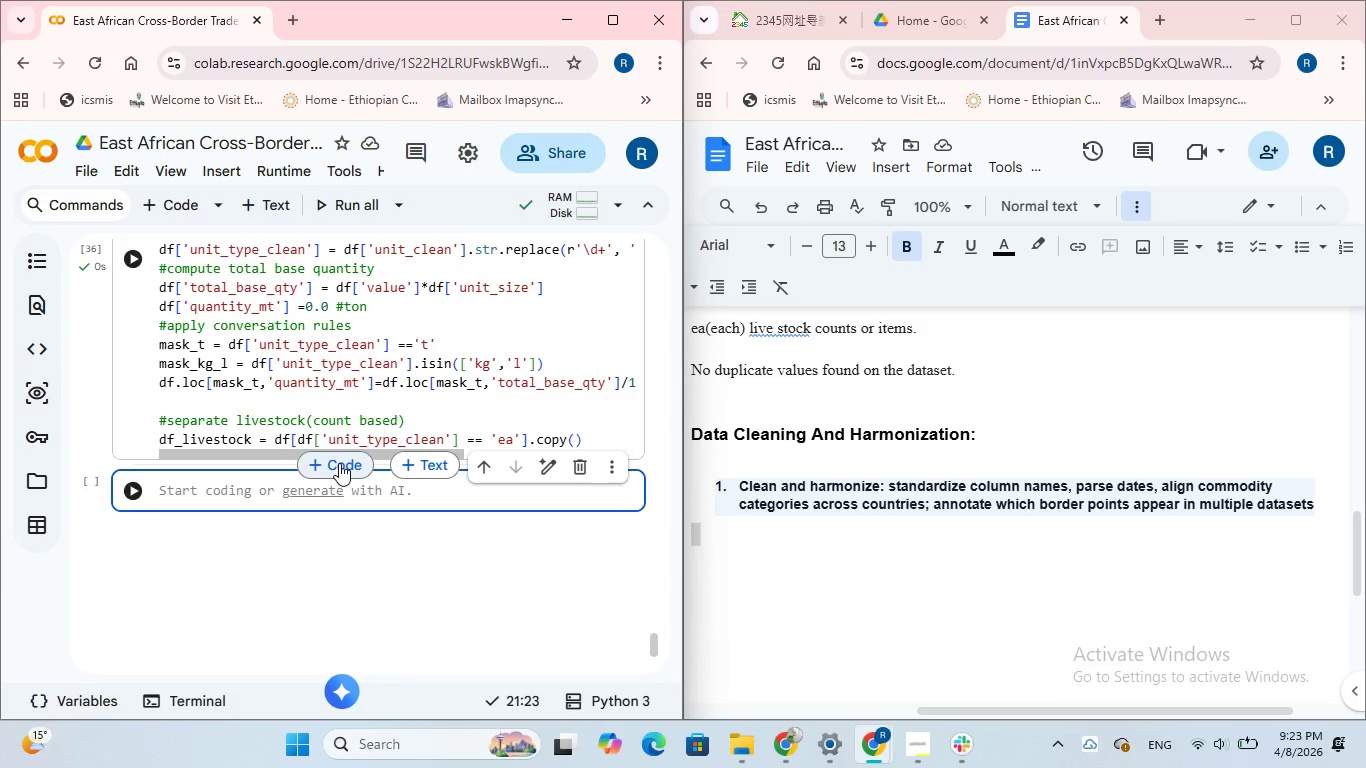 
type(df[['value)
 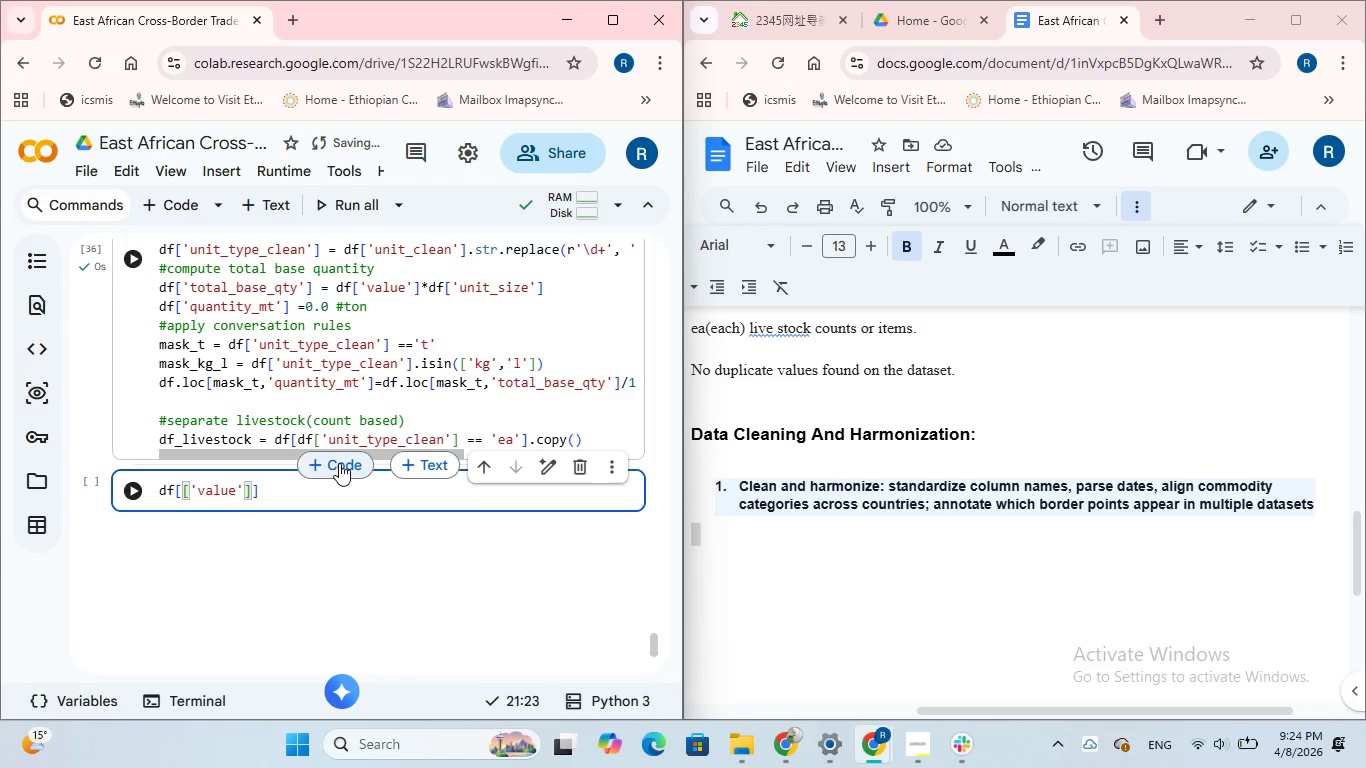 
key(ArrowRight)
 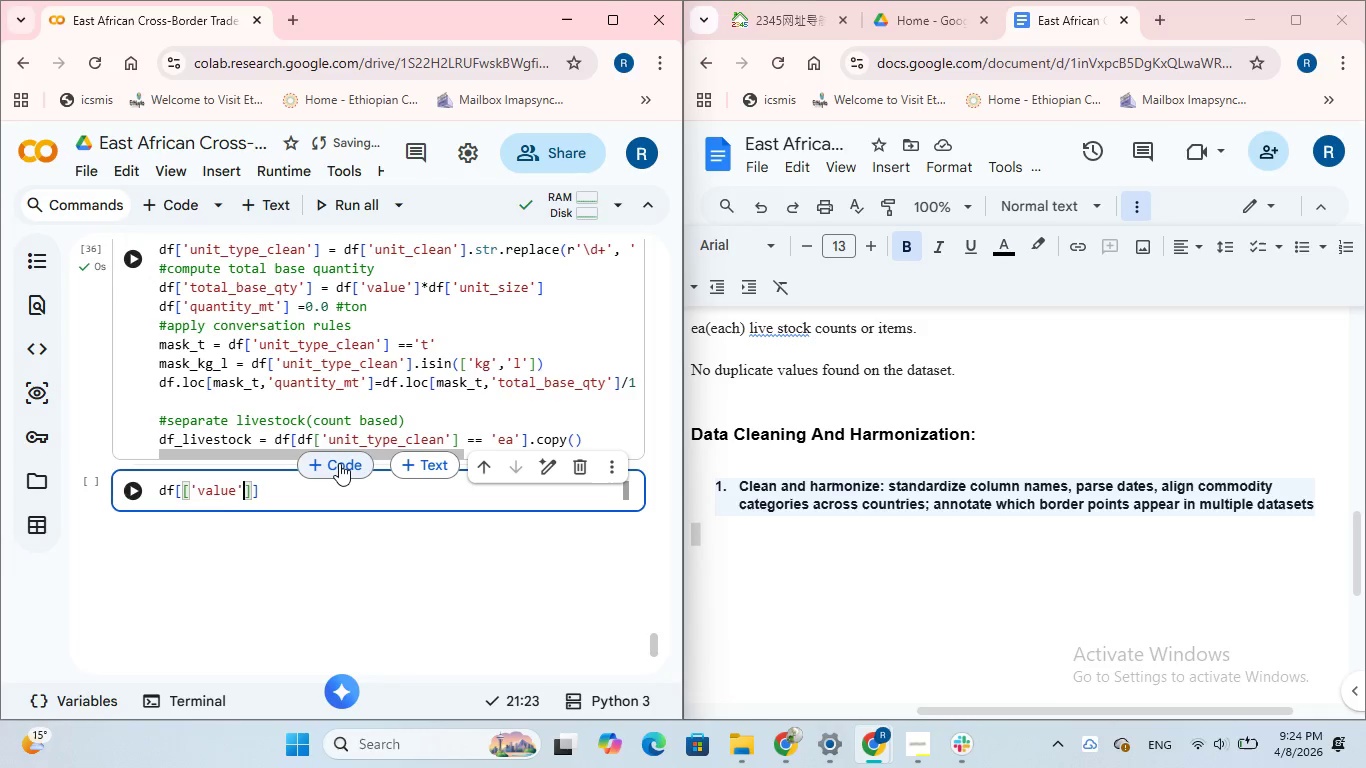 
type(,'unit)
 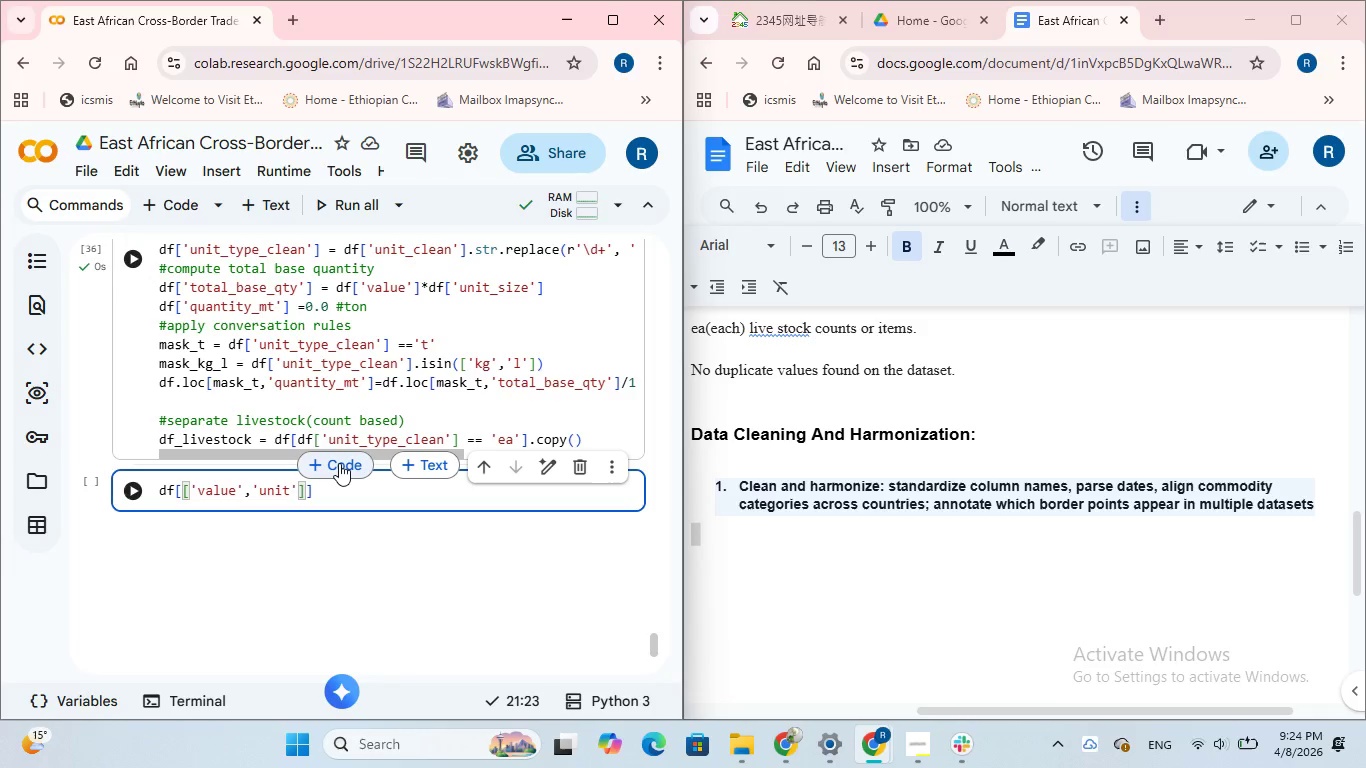 
key(ArrowRight)
 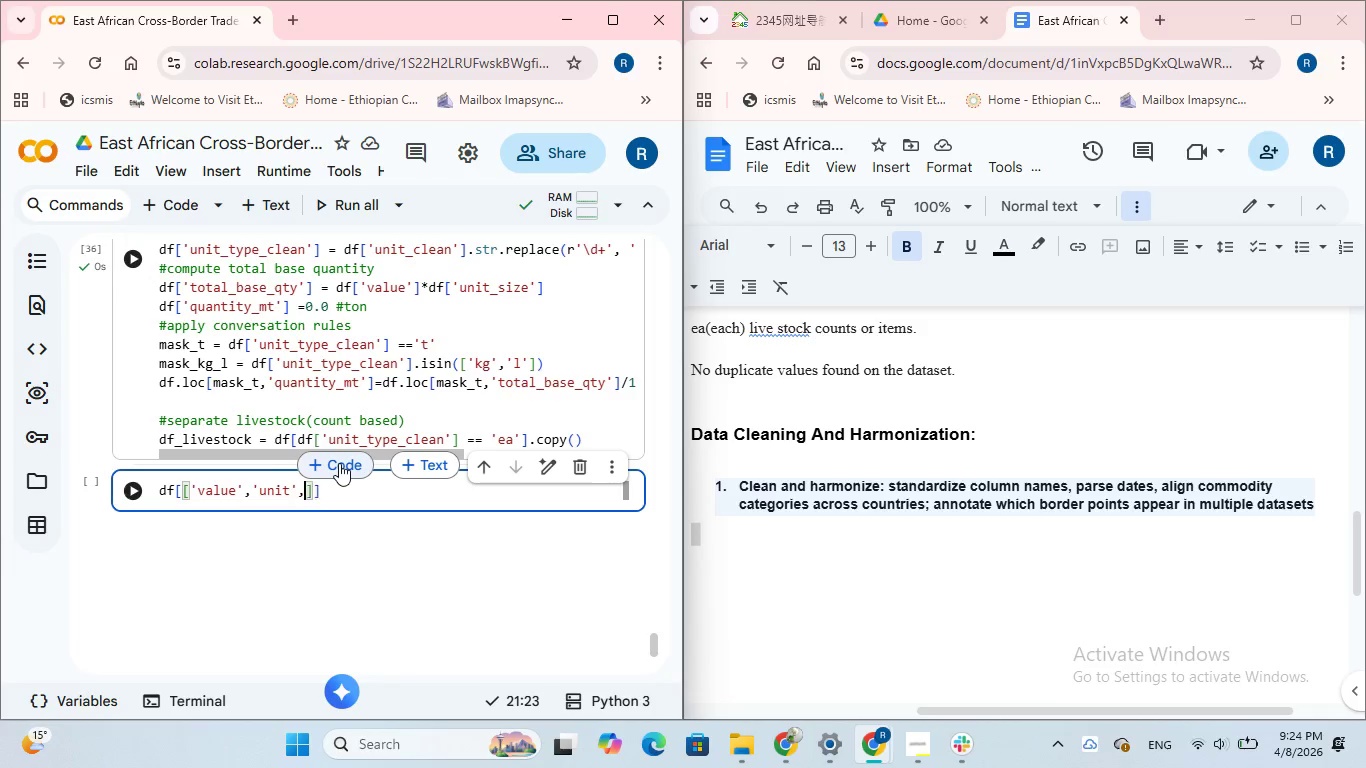 
type(,'quantity_mt)
 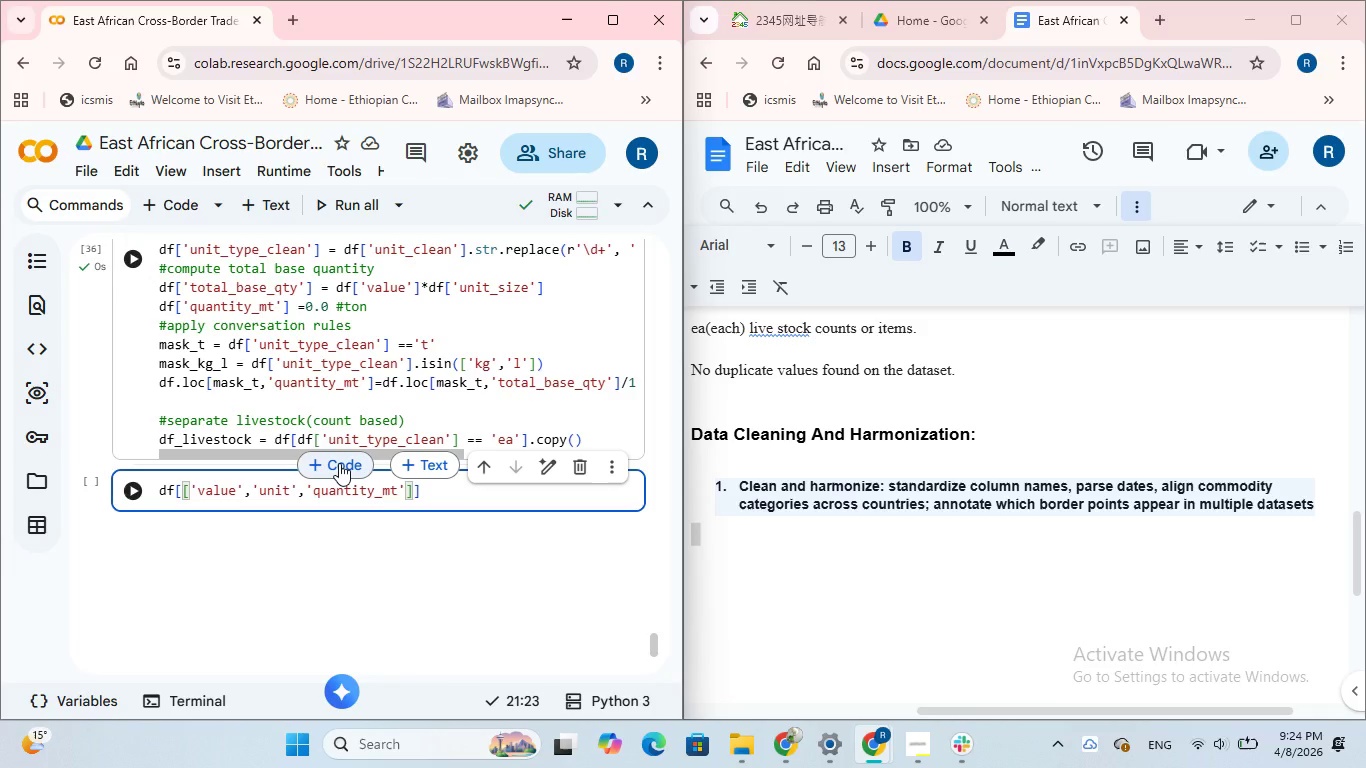 
wait(7.61)
 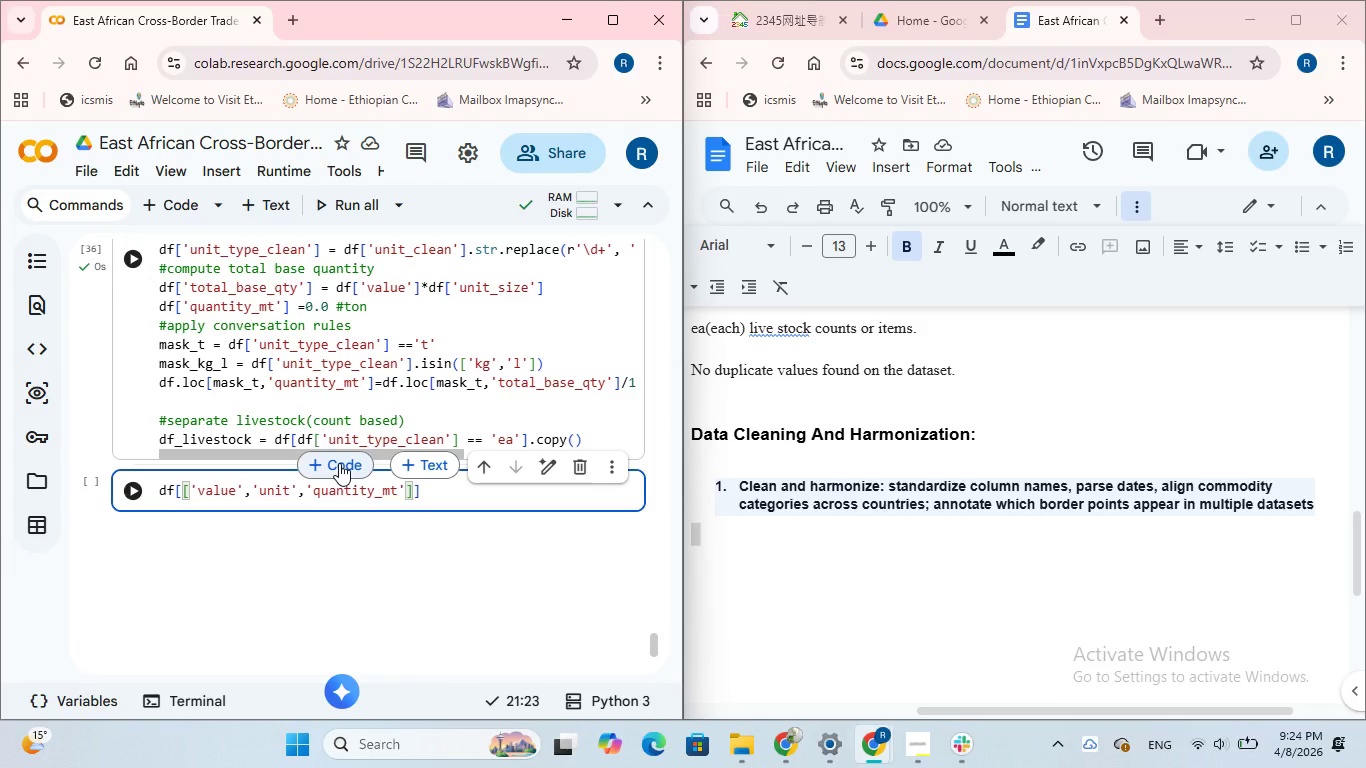 
key(ArrowRight)
 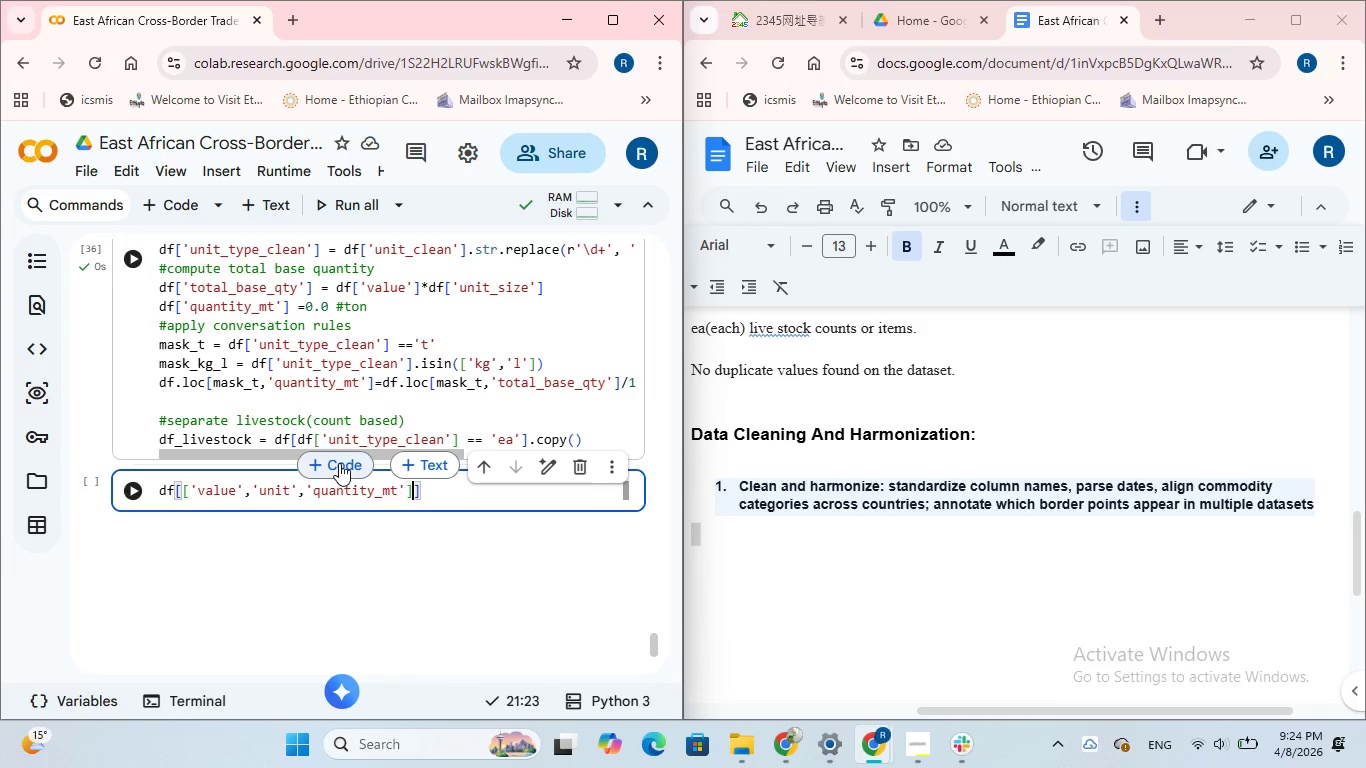 
key(ArrowRight)
 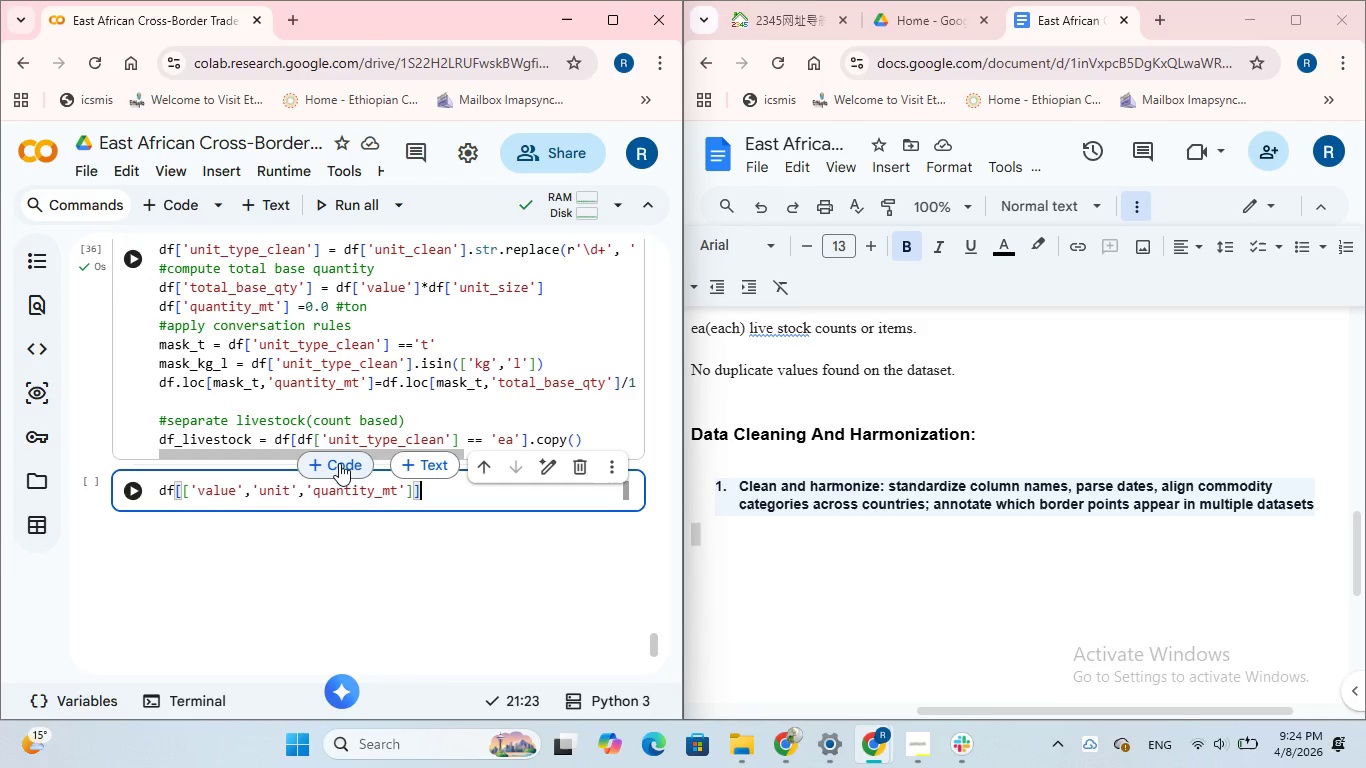 
key(ArrowRight)
 